 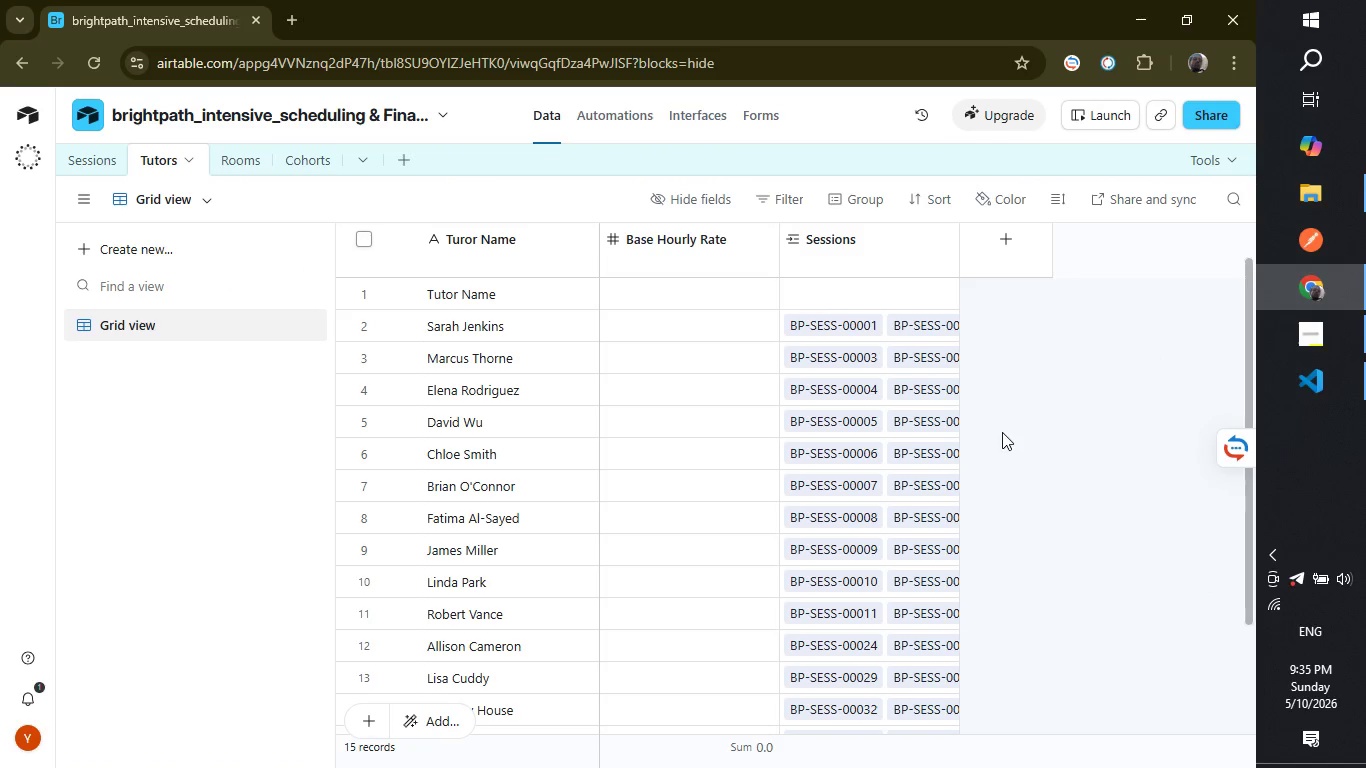 
mouse_move([193, 179])
 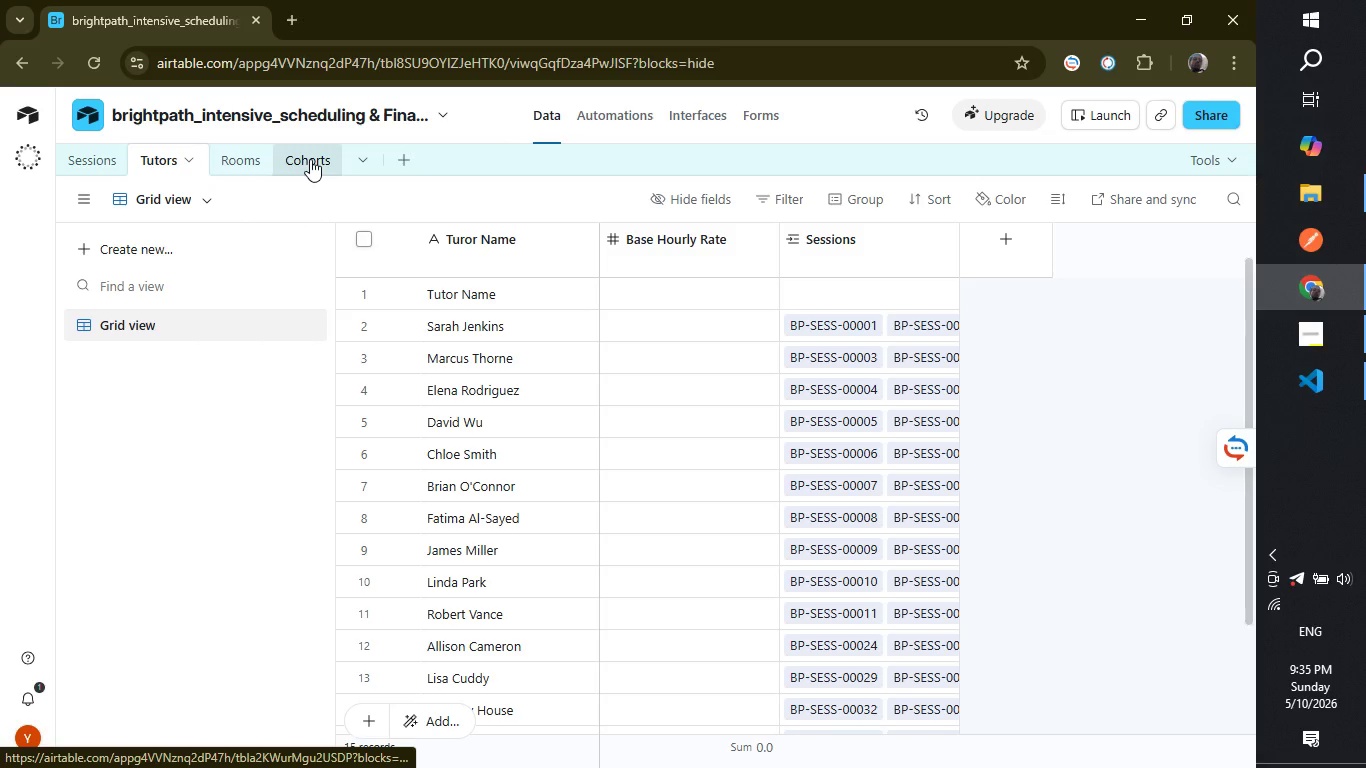 
left_click([310, 159])
 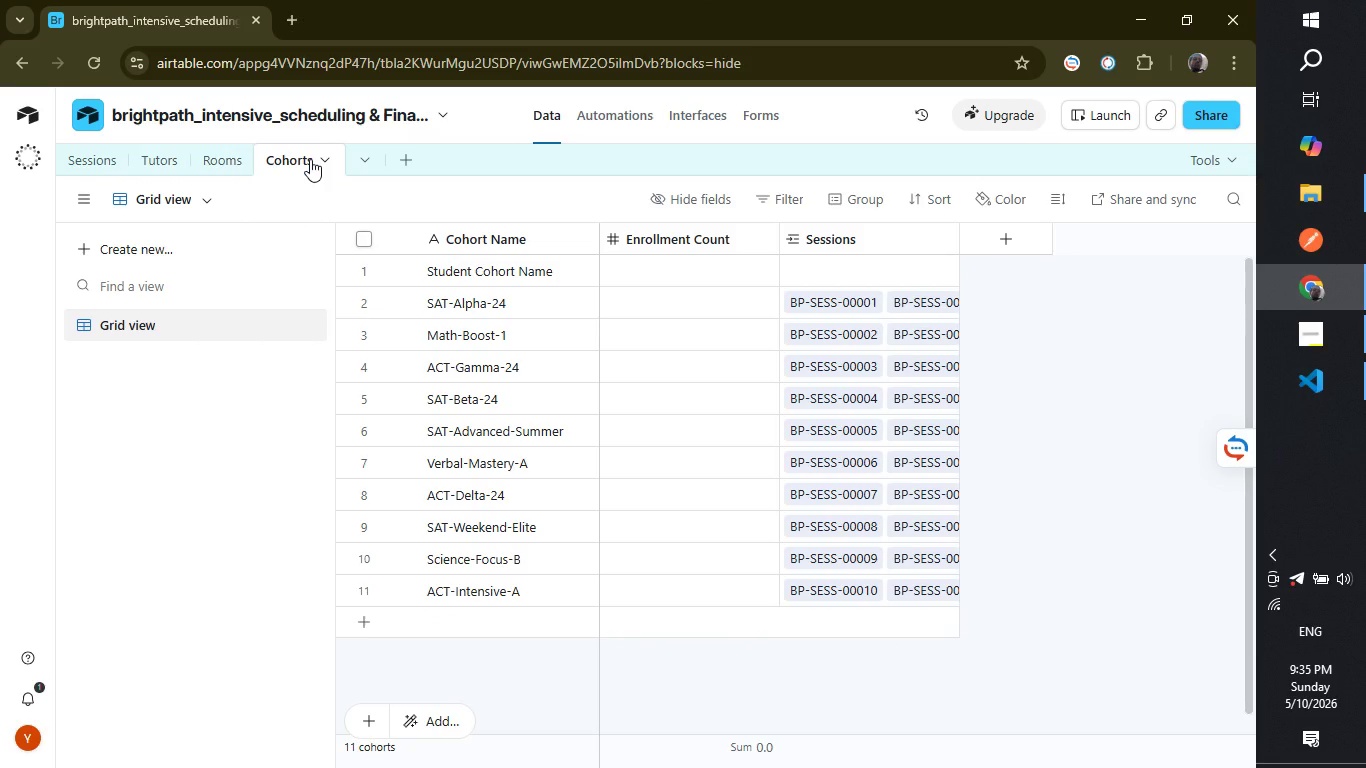 
wait(8.29)
 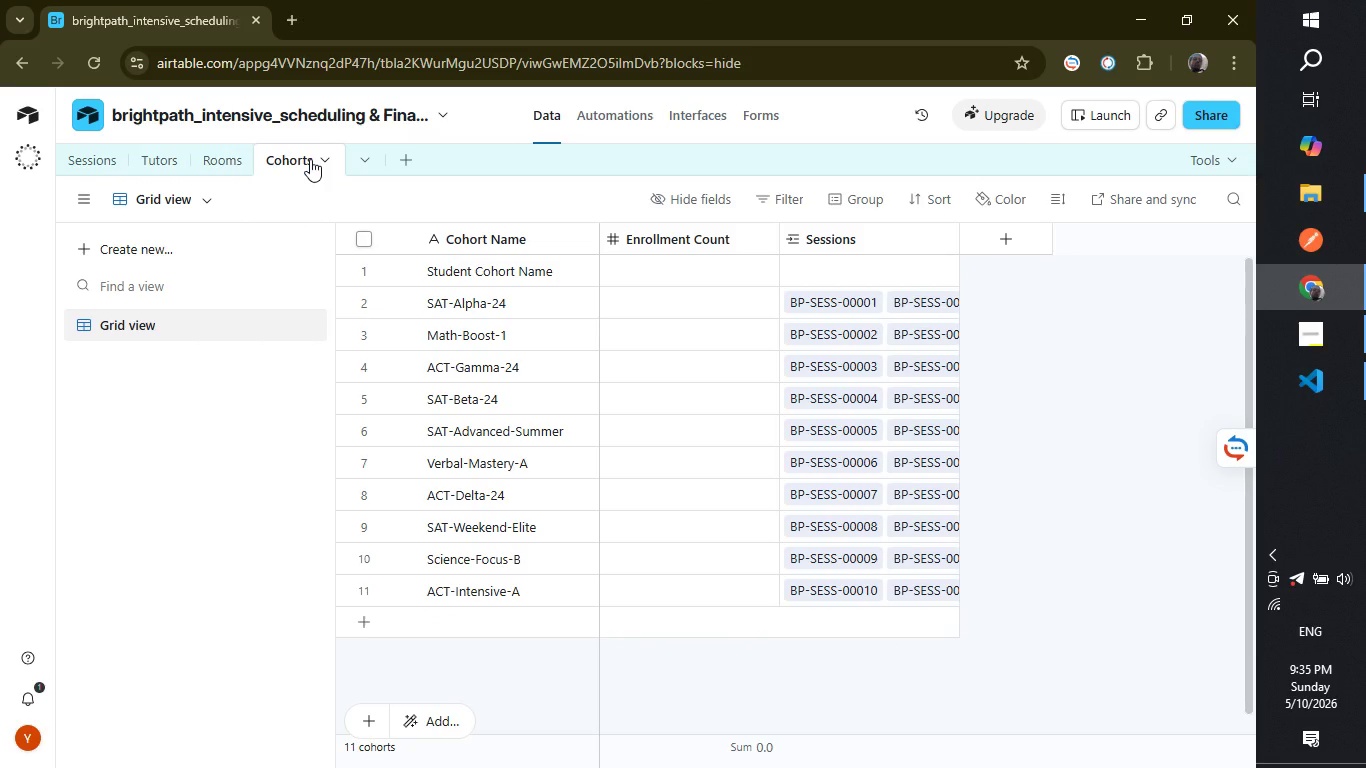 
mouse_move([511, 256])
 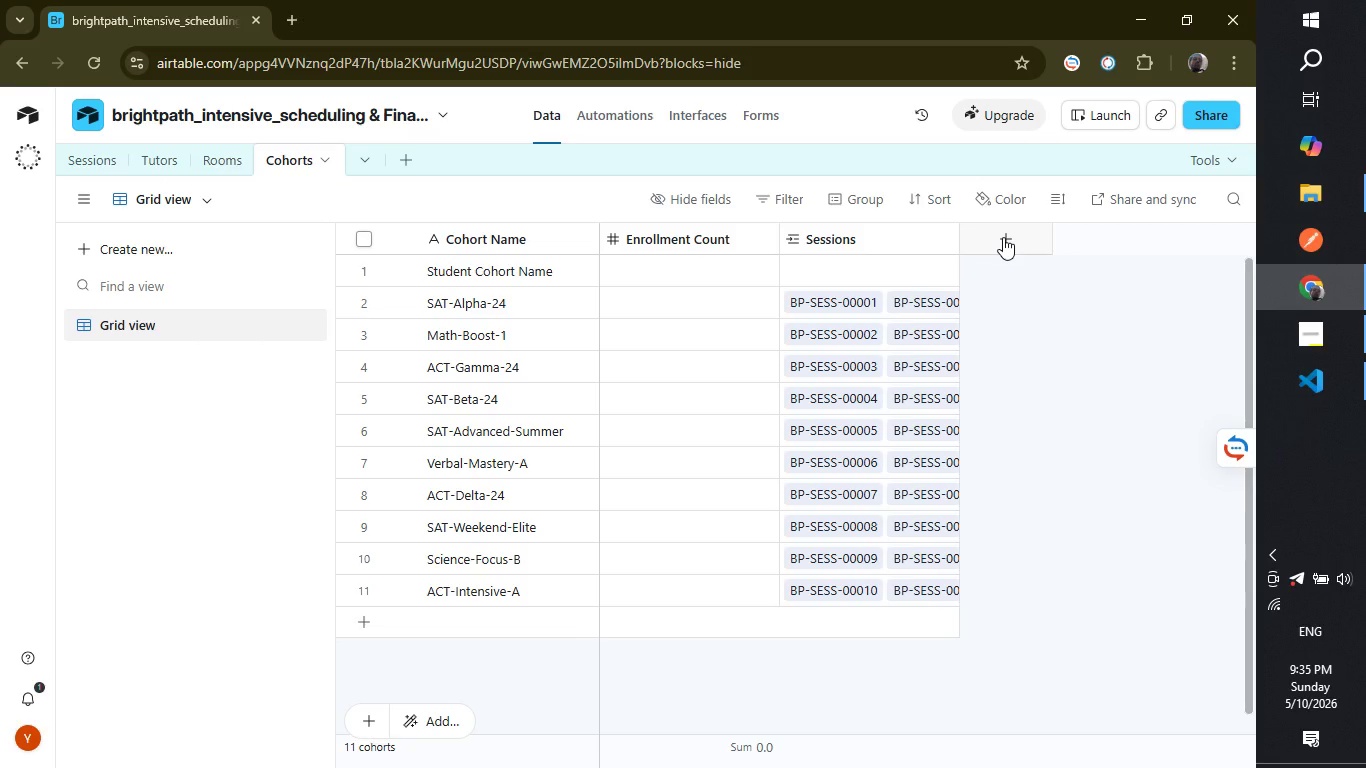 
left_click([1003, 237])
 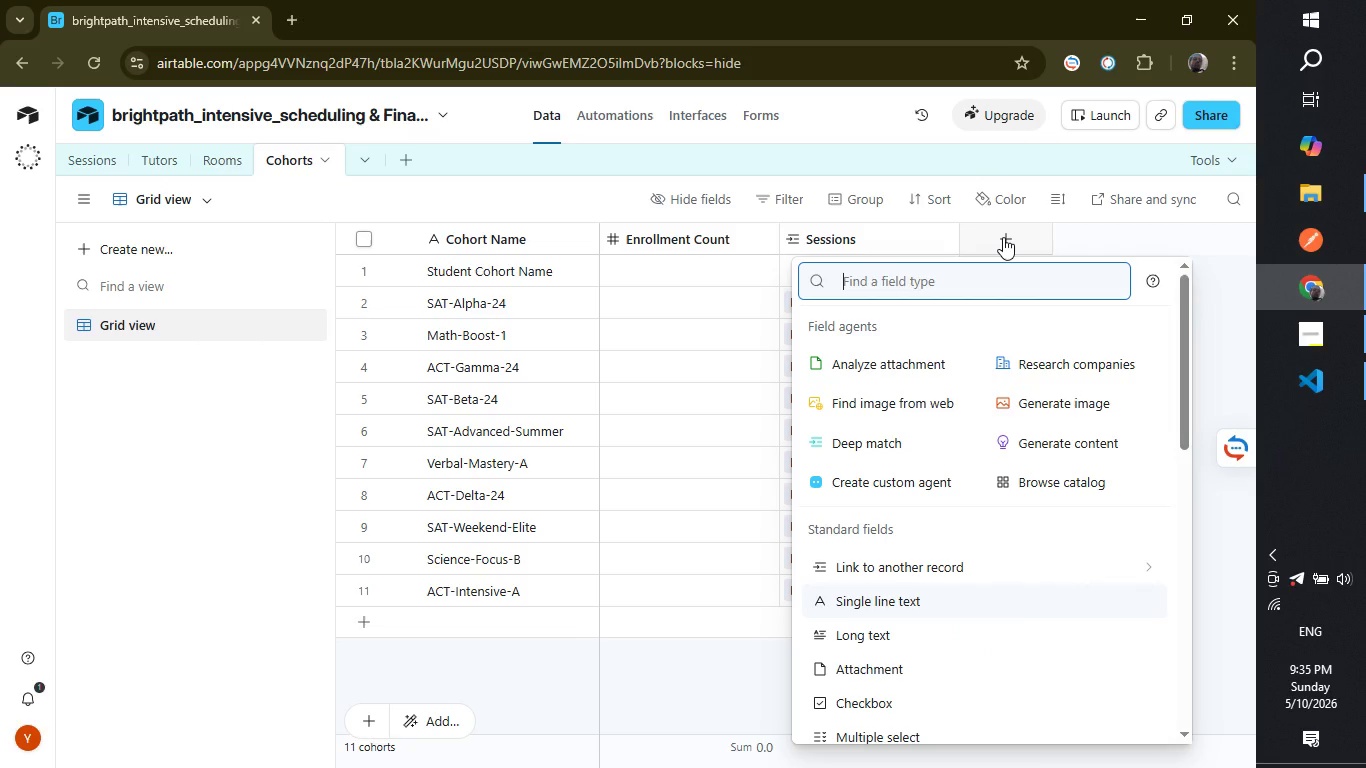 
wait(7.0)
 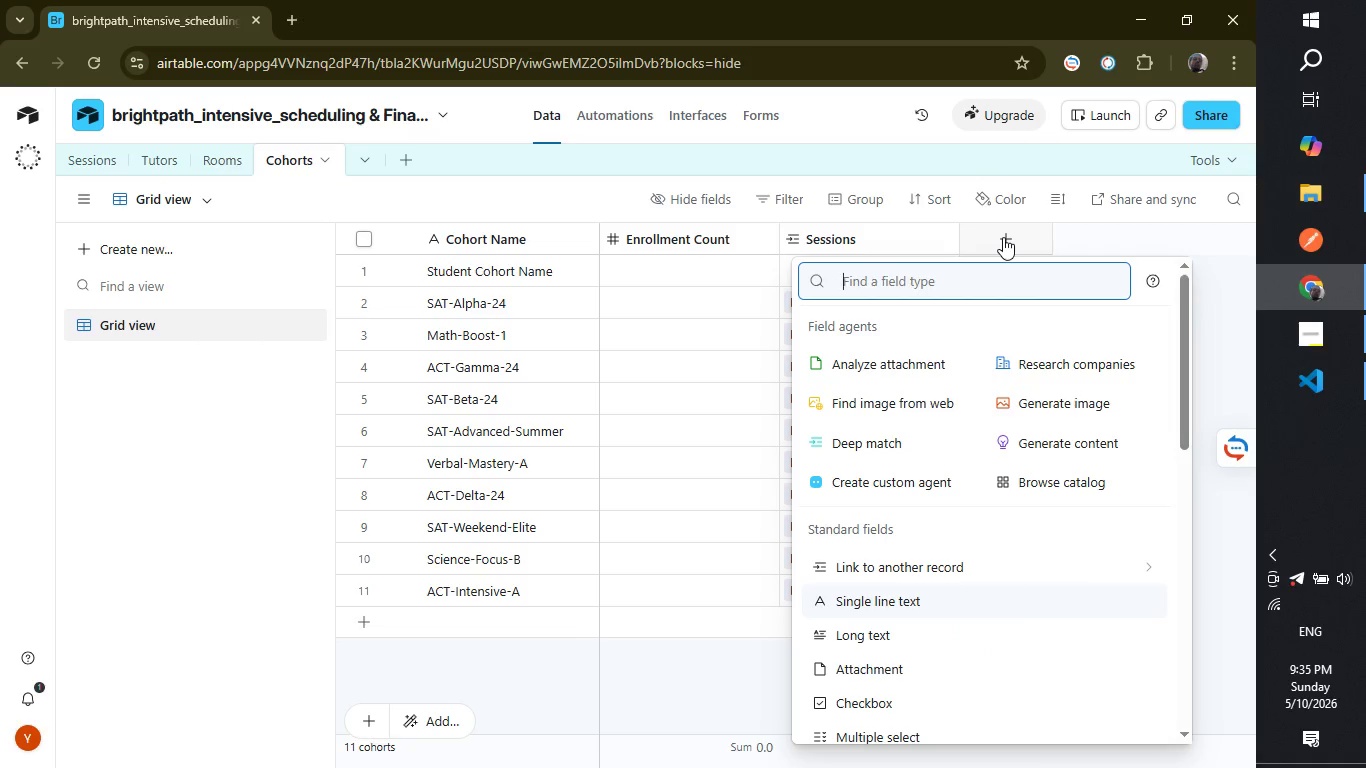 
type(curre)
 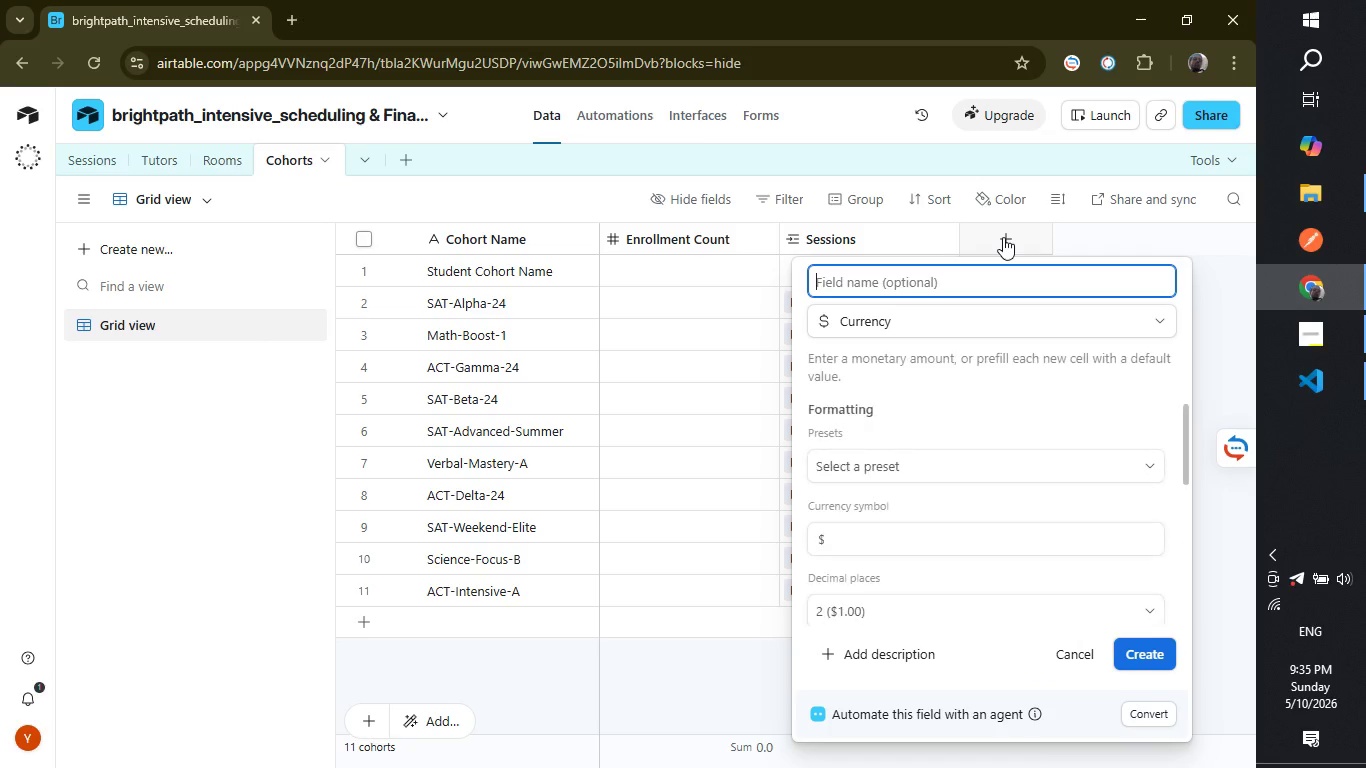 
key(Enter)
 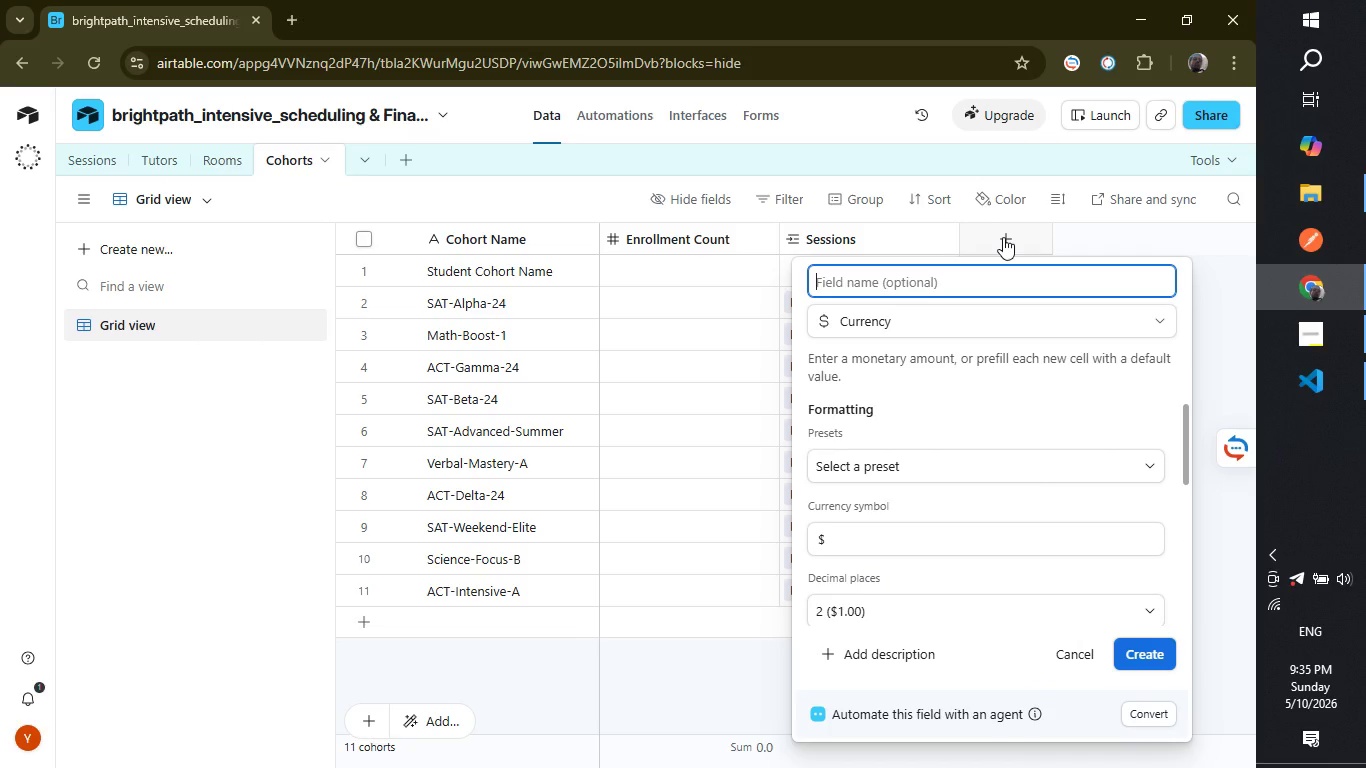 
type(Per Student Fee)
 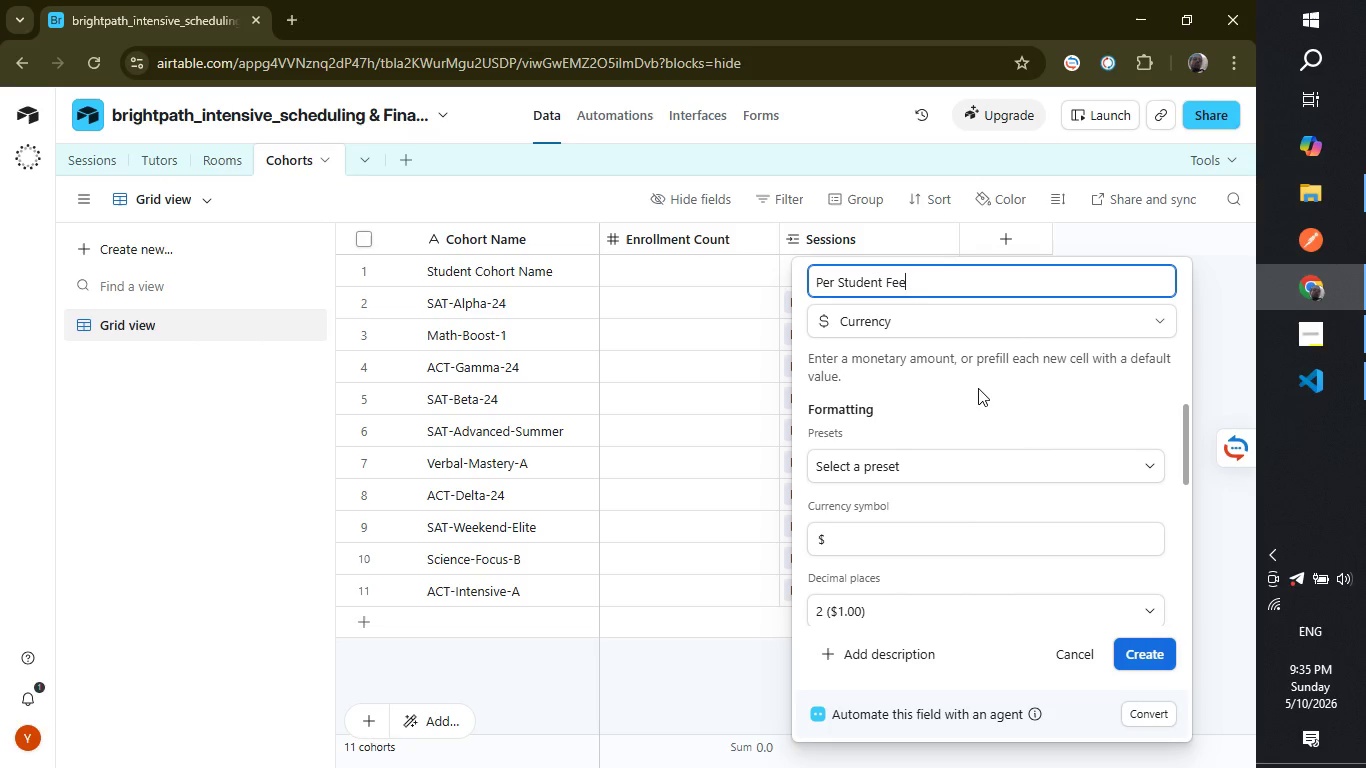 
wait(16.59)
 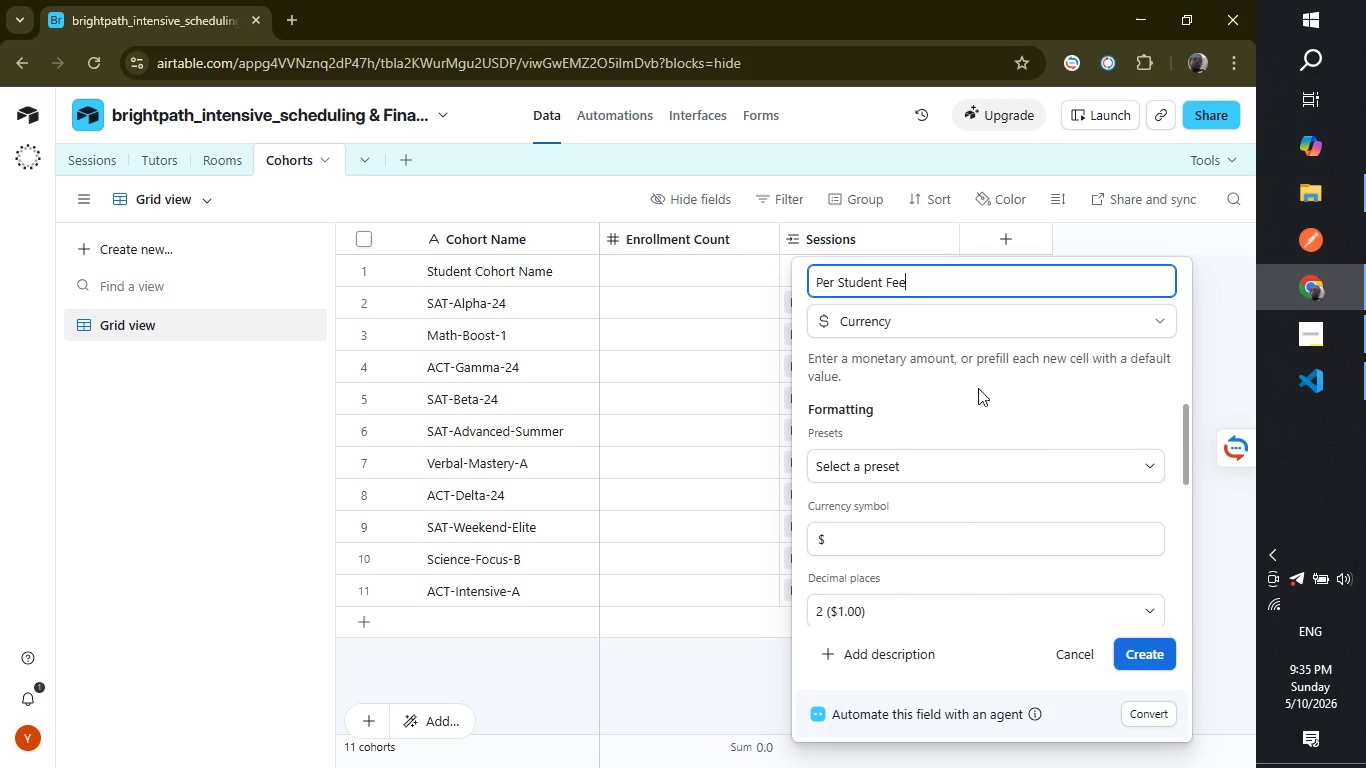 
left_click([965, 596])
 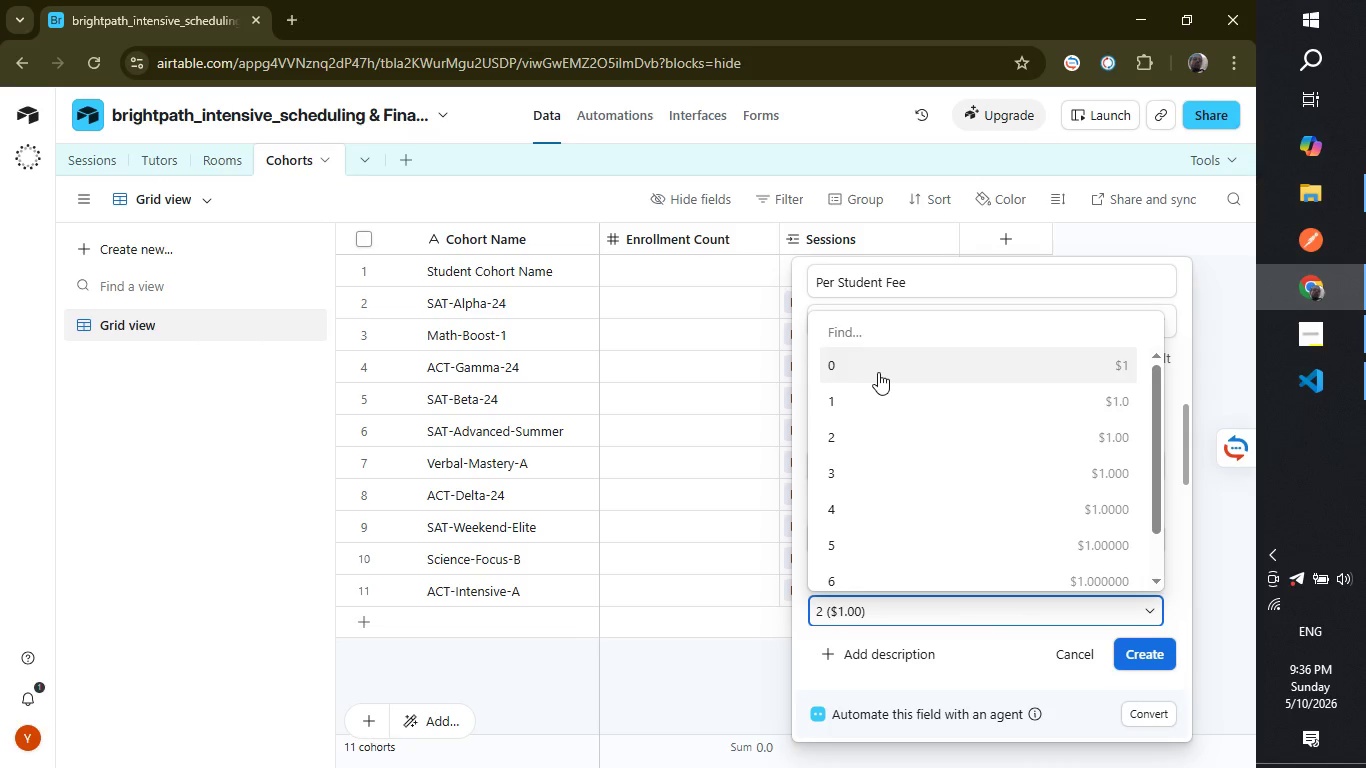 
left_click([878, 372])
 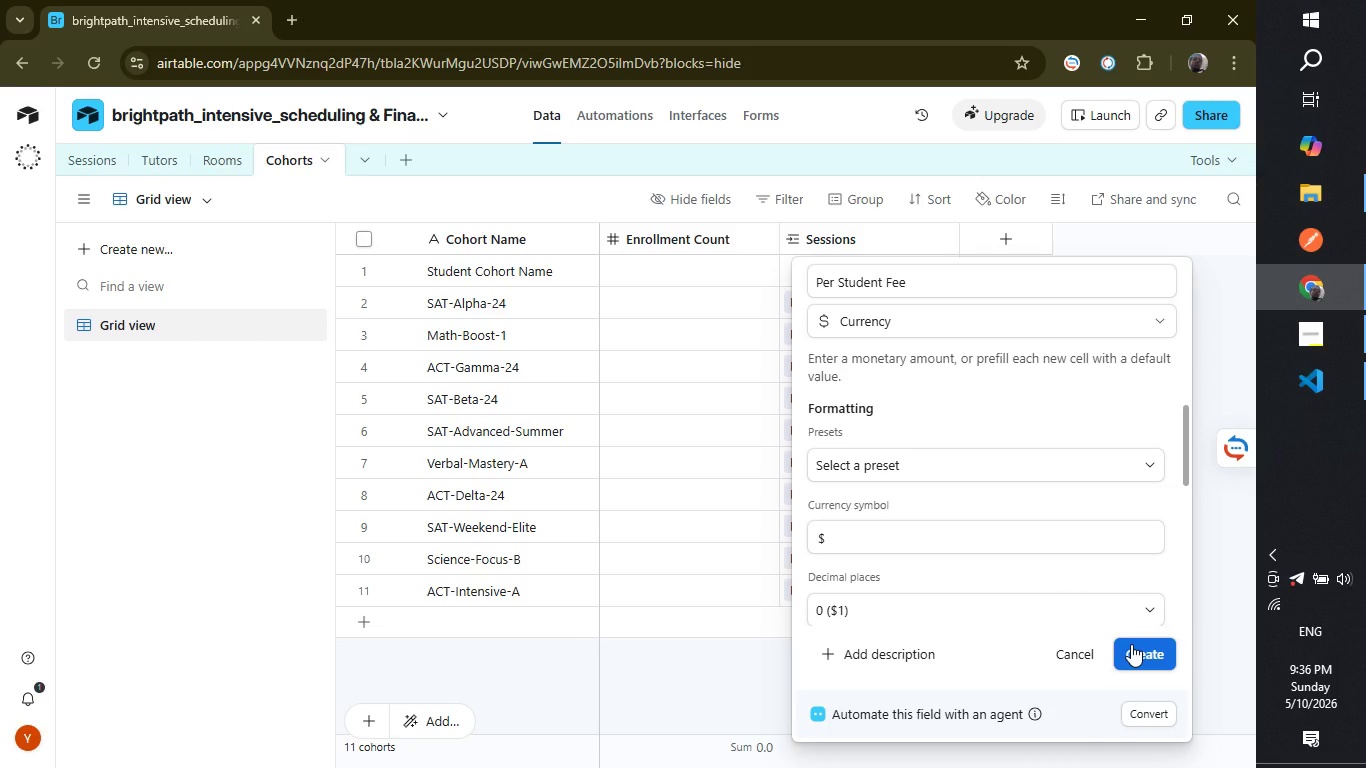 
left_click([1131, 644])
 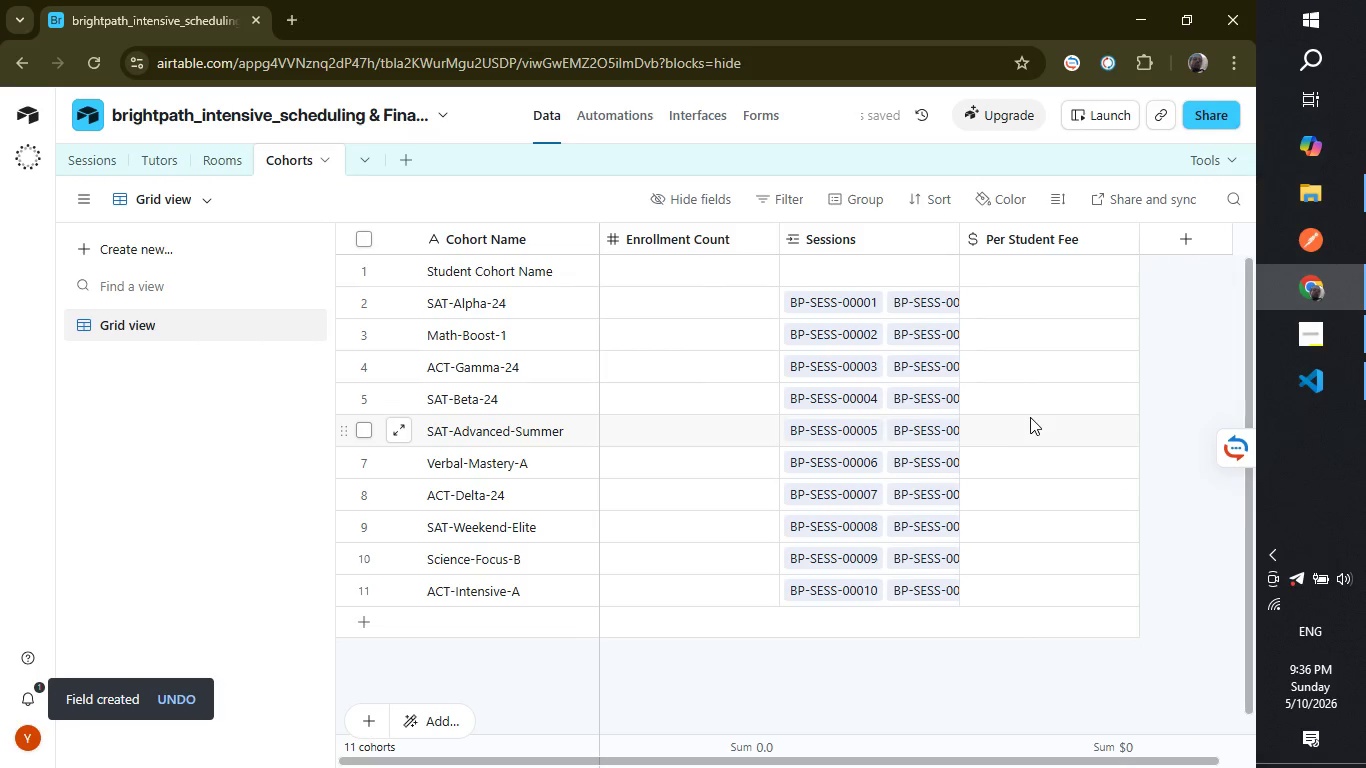 
wait(8.5)
 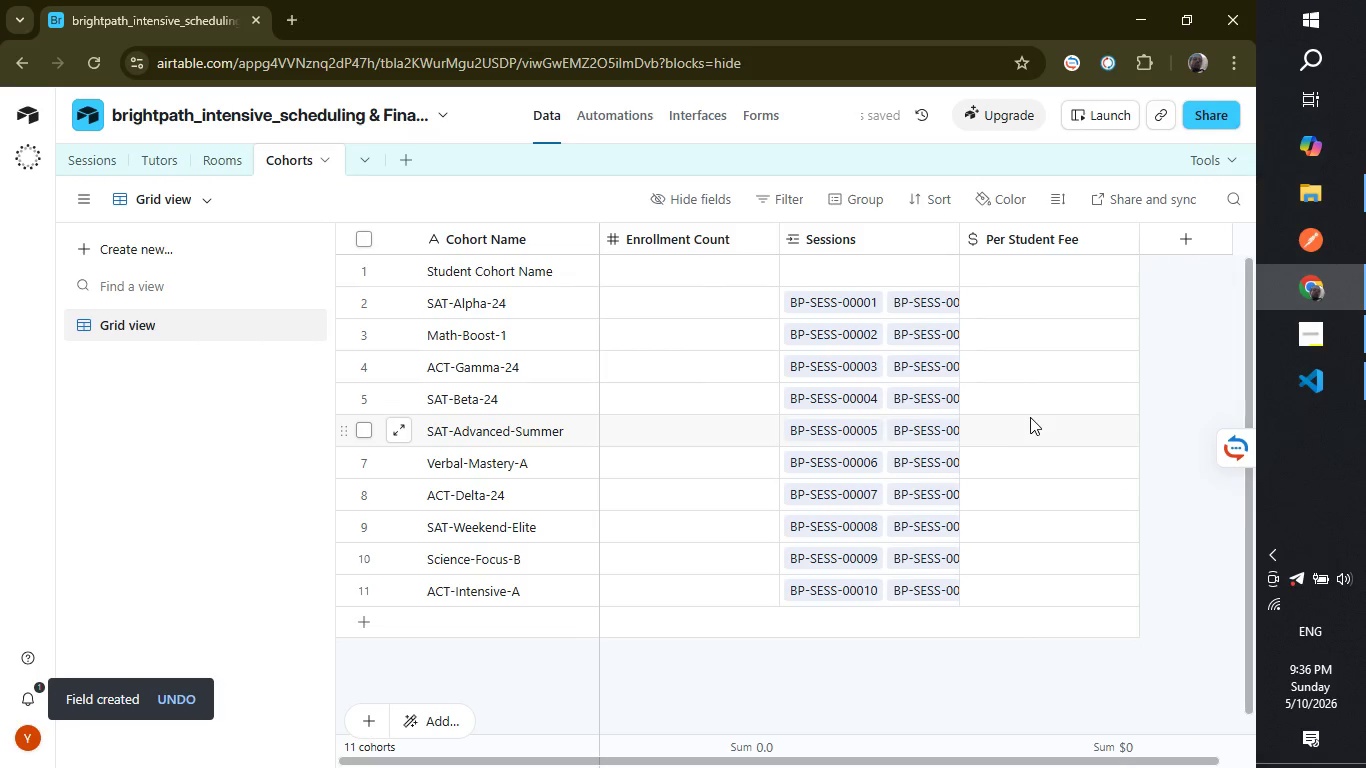 
left_click_drag(start_coordinate=[1250, 362], to_coordinate=[1234, 317])
 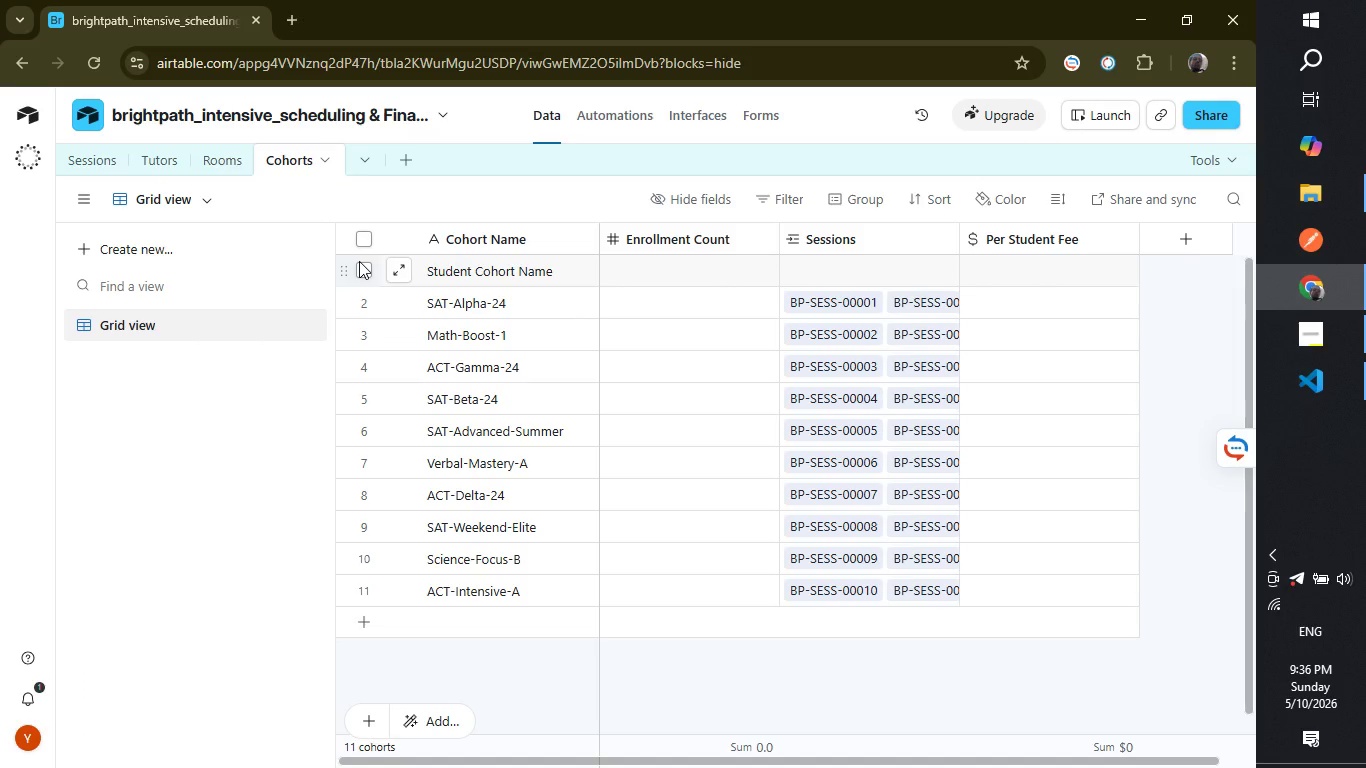 
left_click([361, 270])
 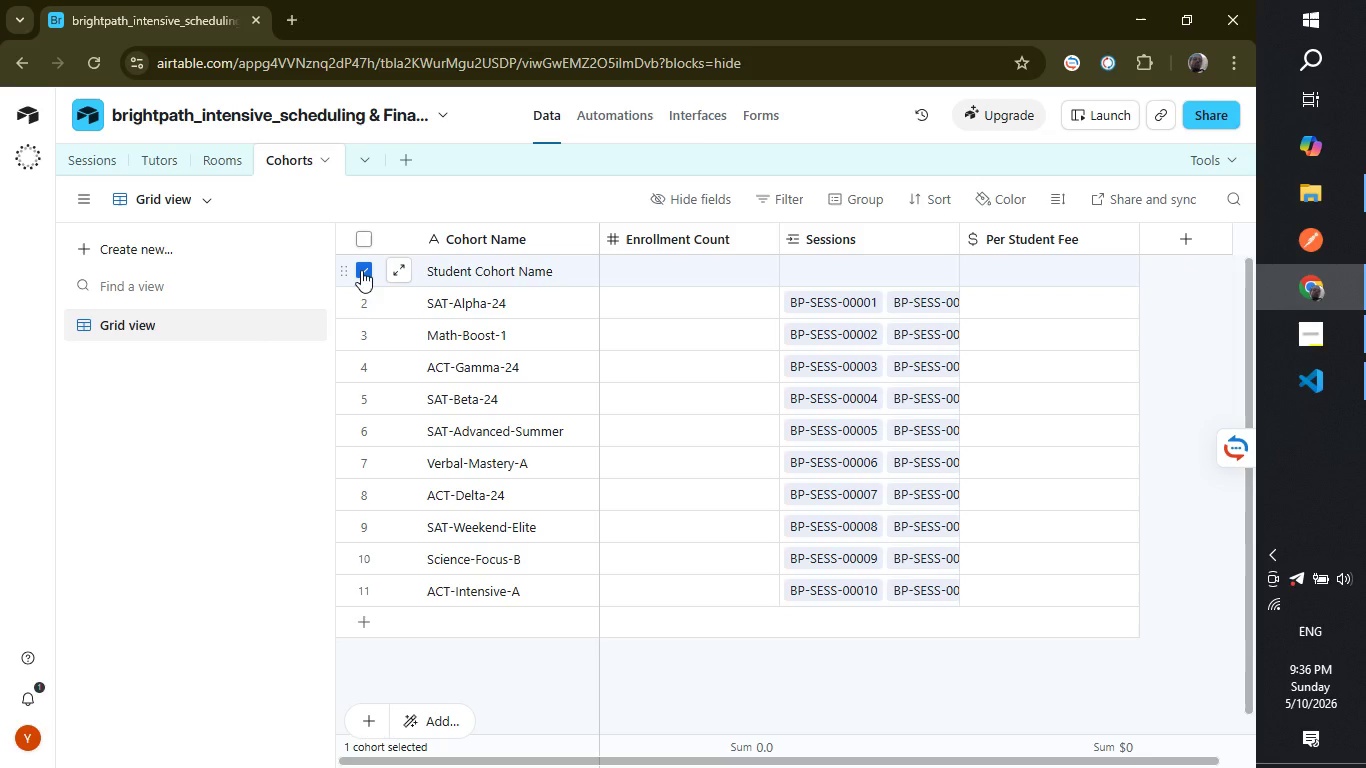 
key(Delete)
 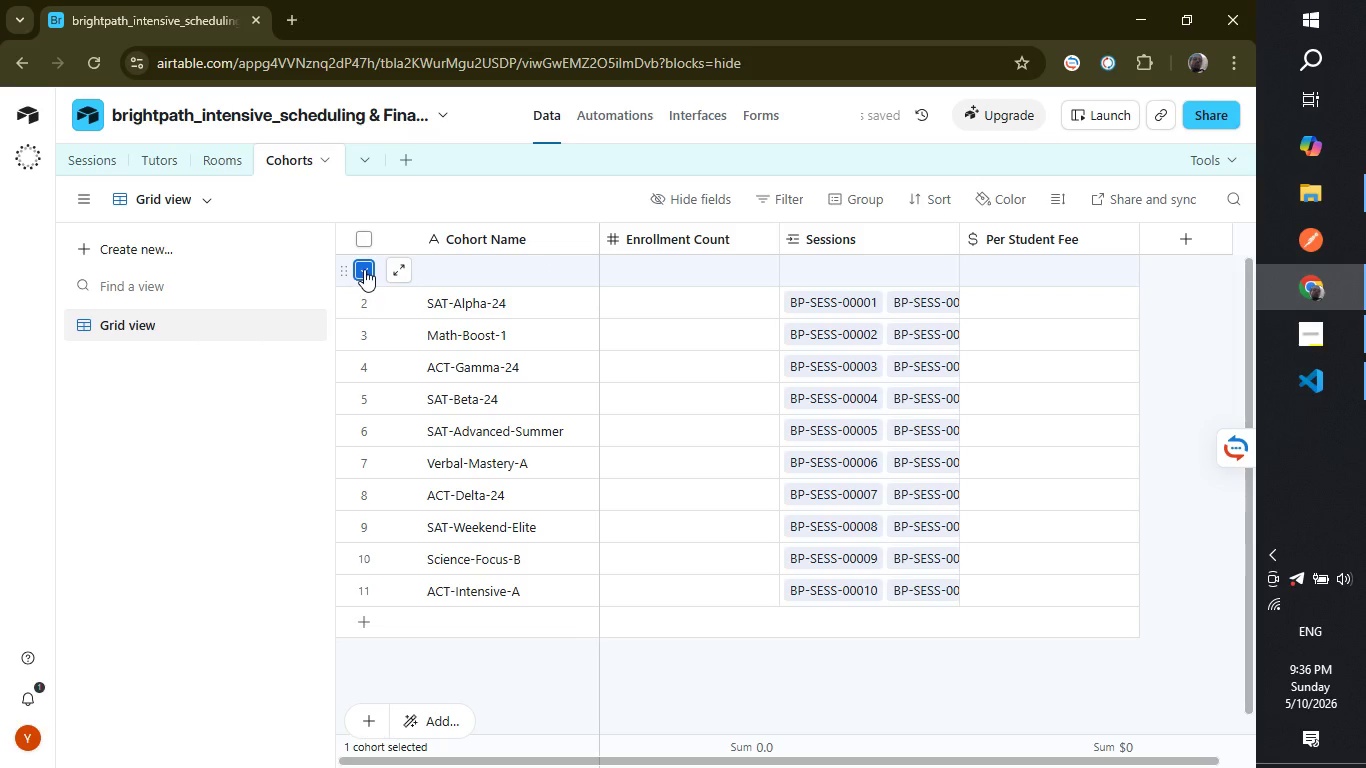 
left_click([364, 269])
 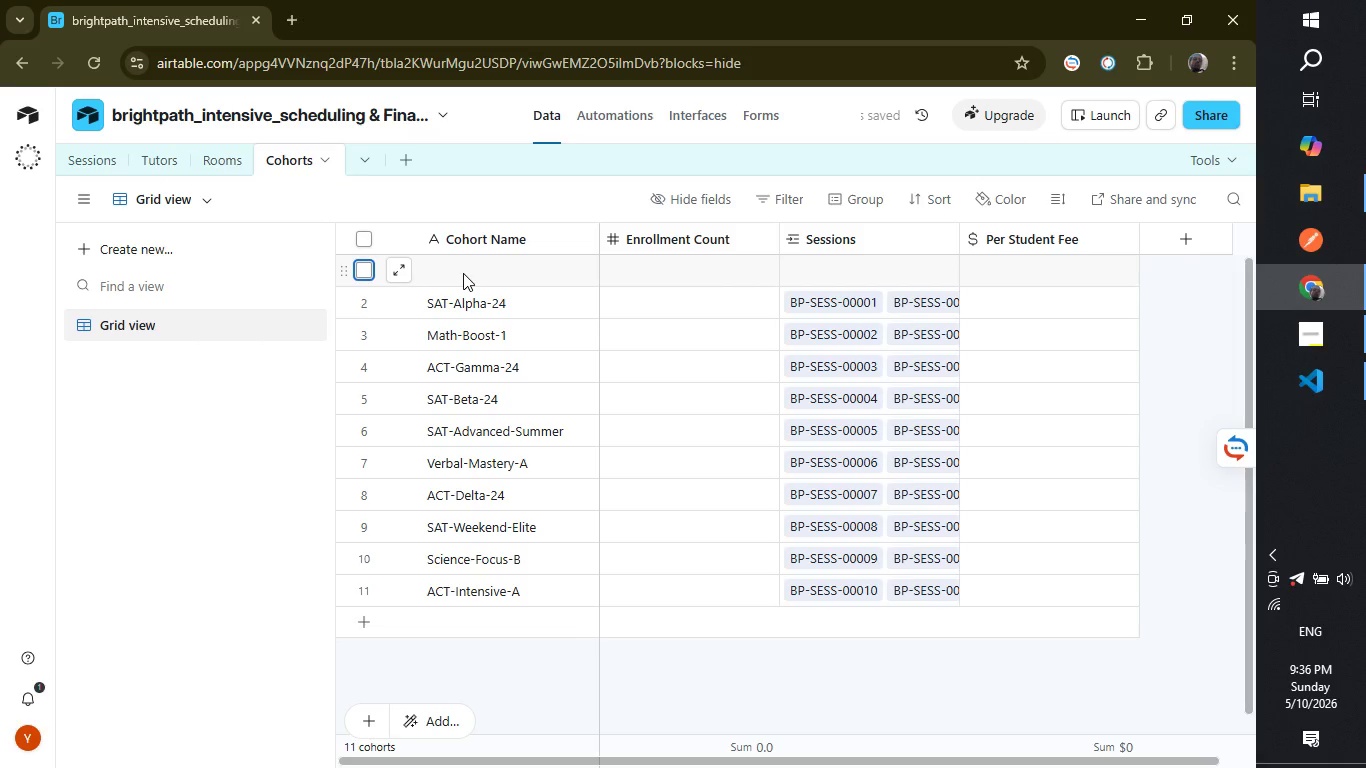 
right_click([463, 272])
 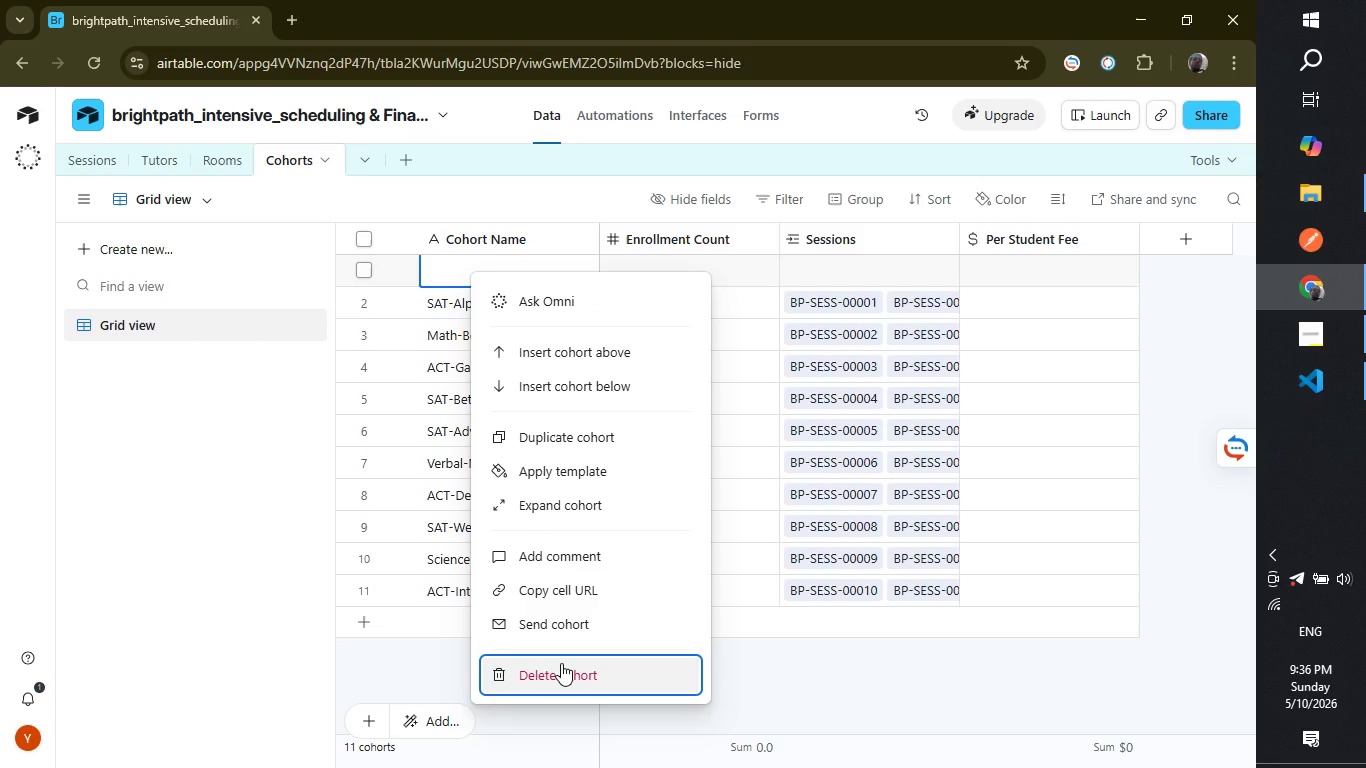 
left_click([561, 663])
 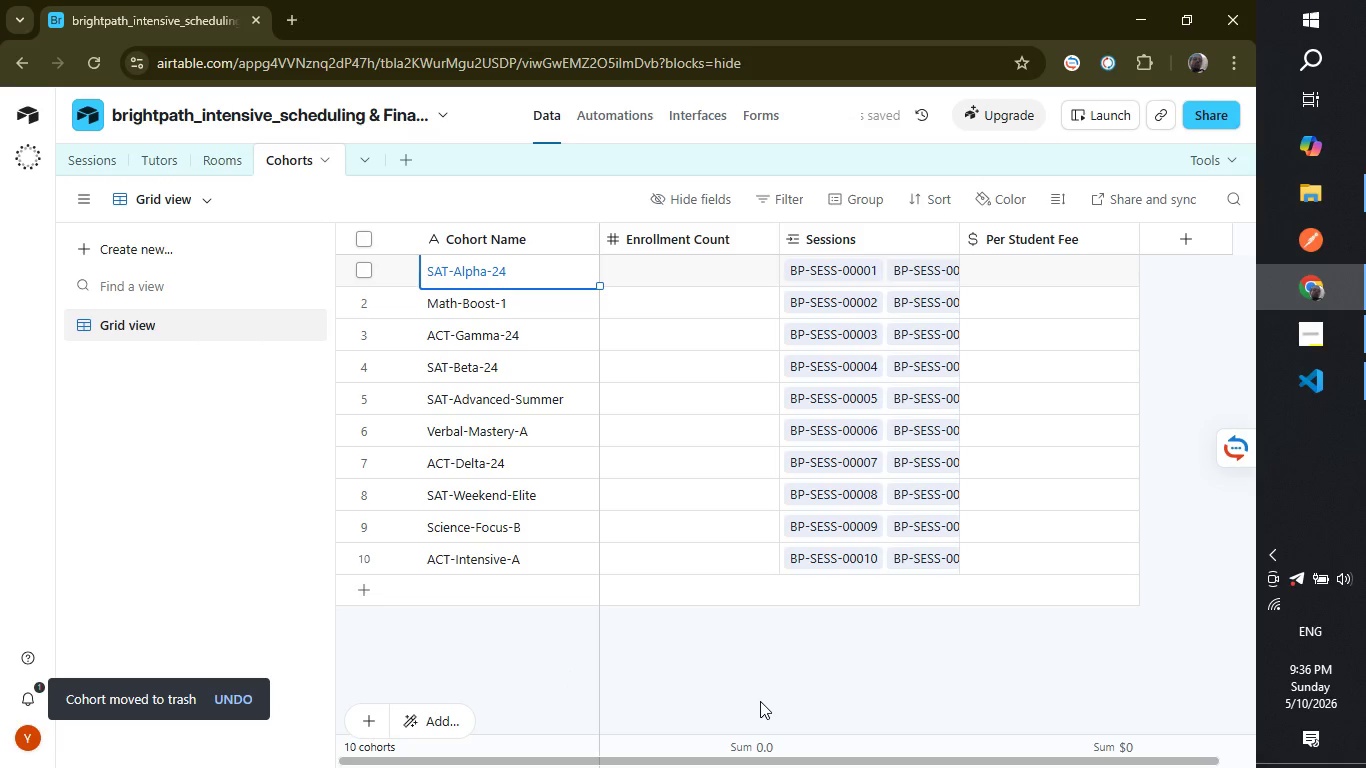 
left_click([760, 701])
 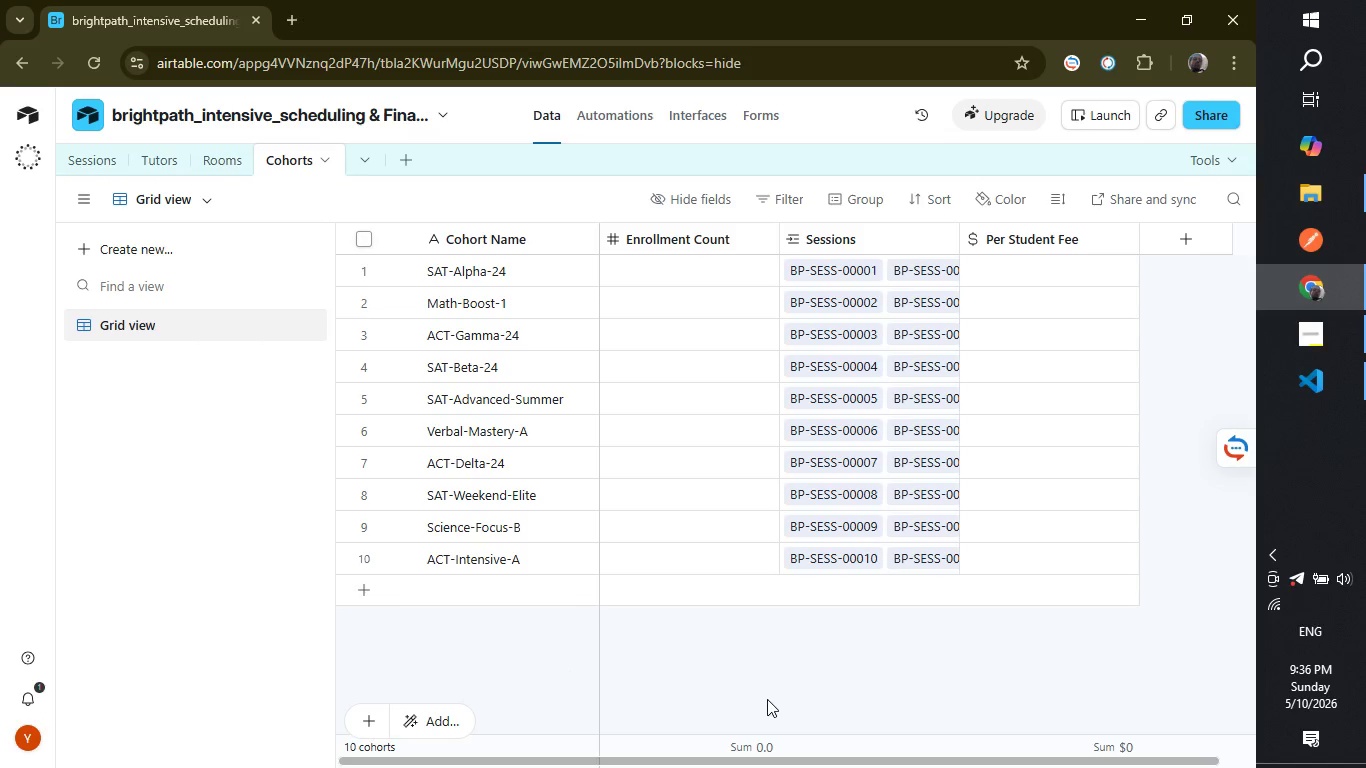 
wait(29.34)
 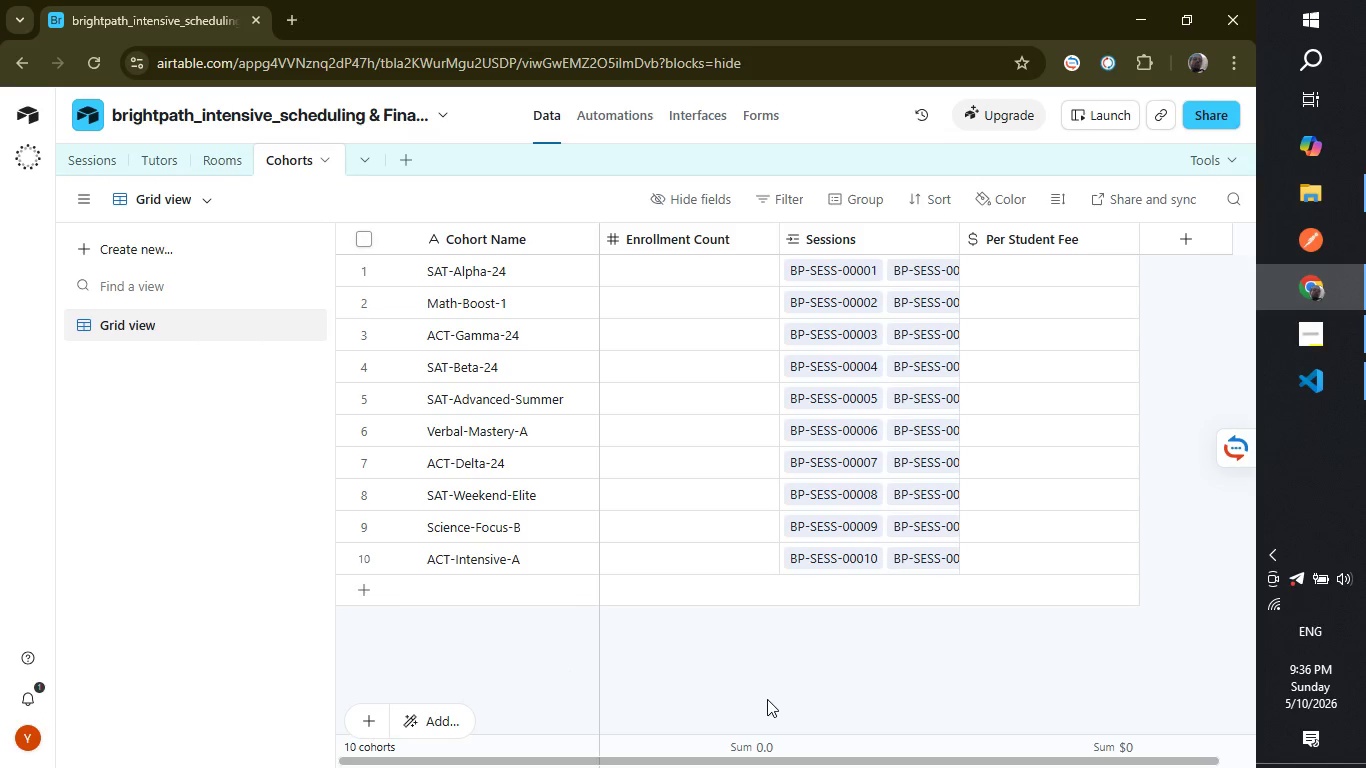 
left_click([1031, 271])
 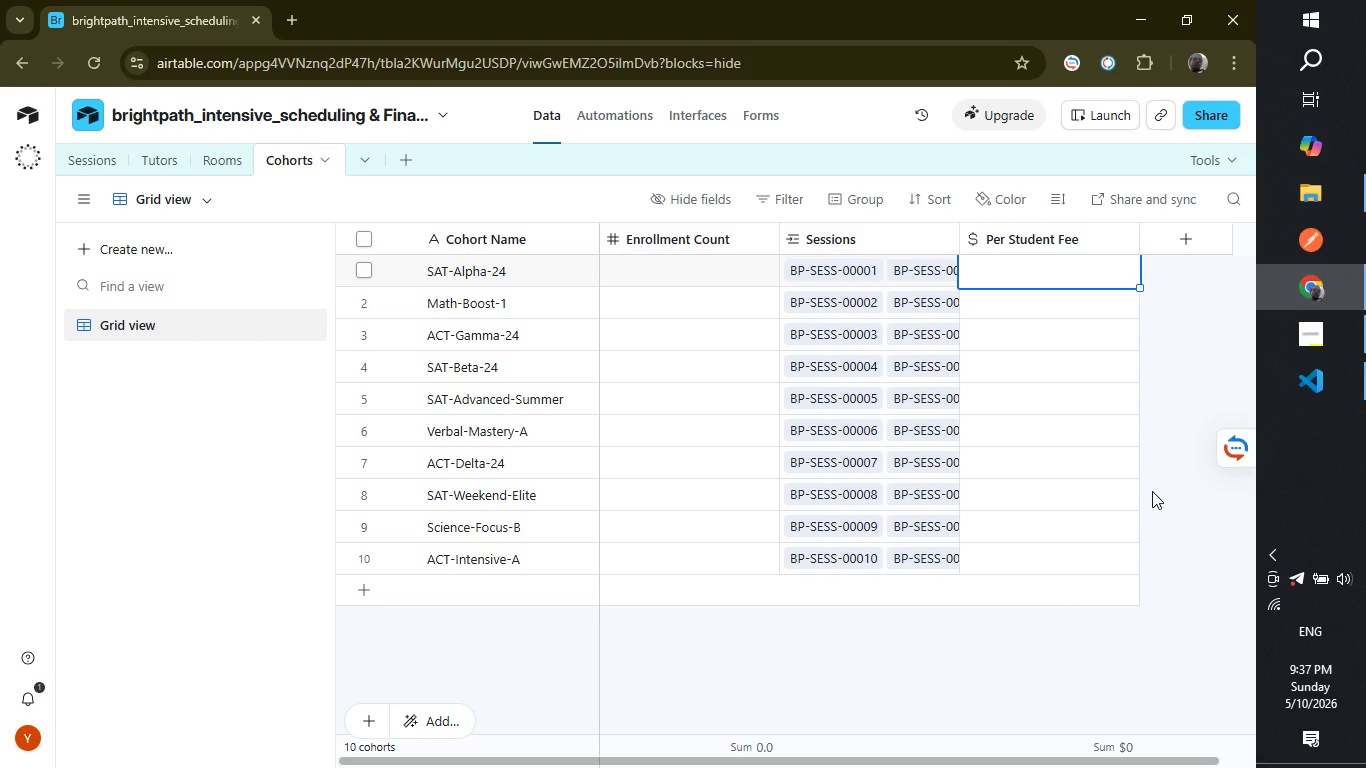 
wait(17.62)
 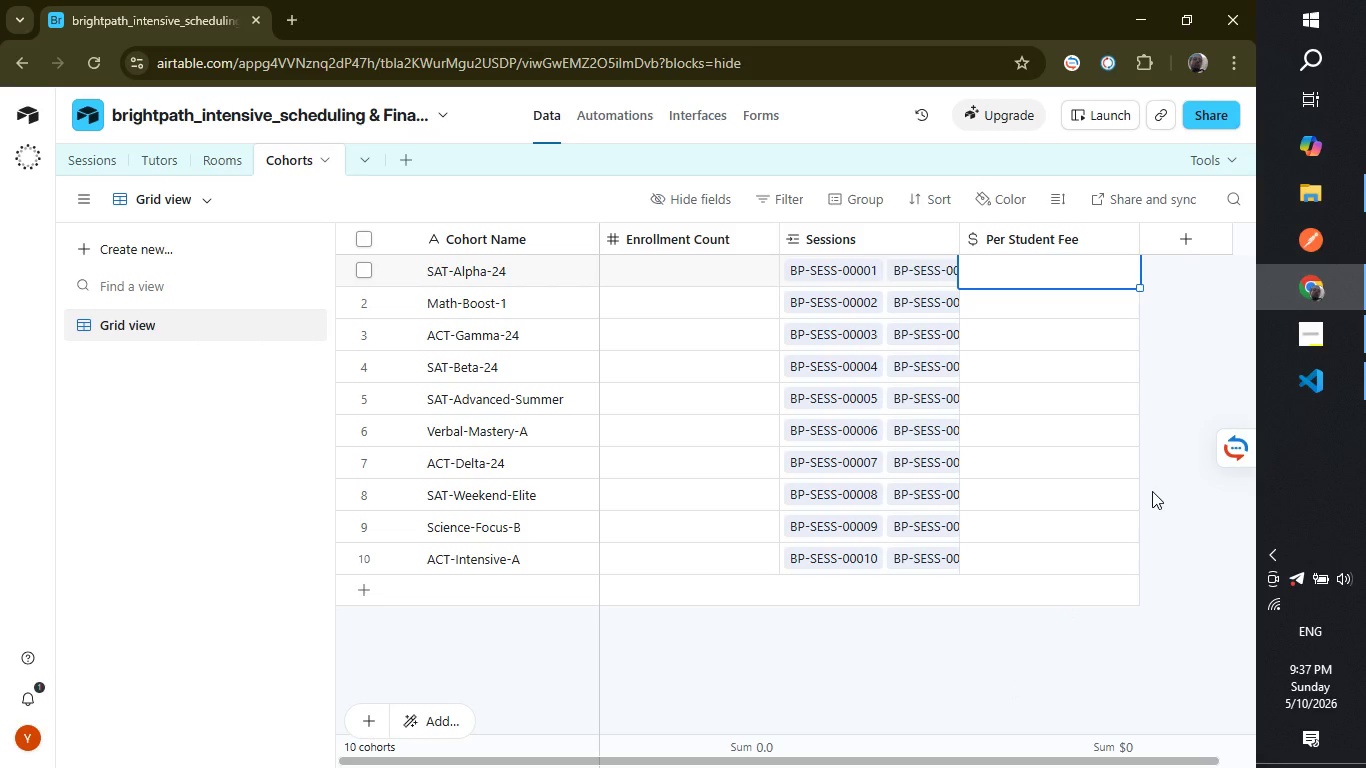 
left_click([1183, 375])
 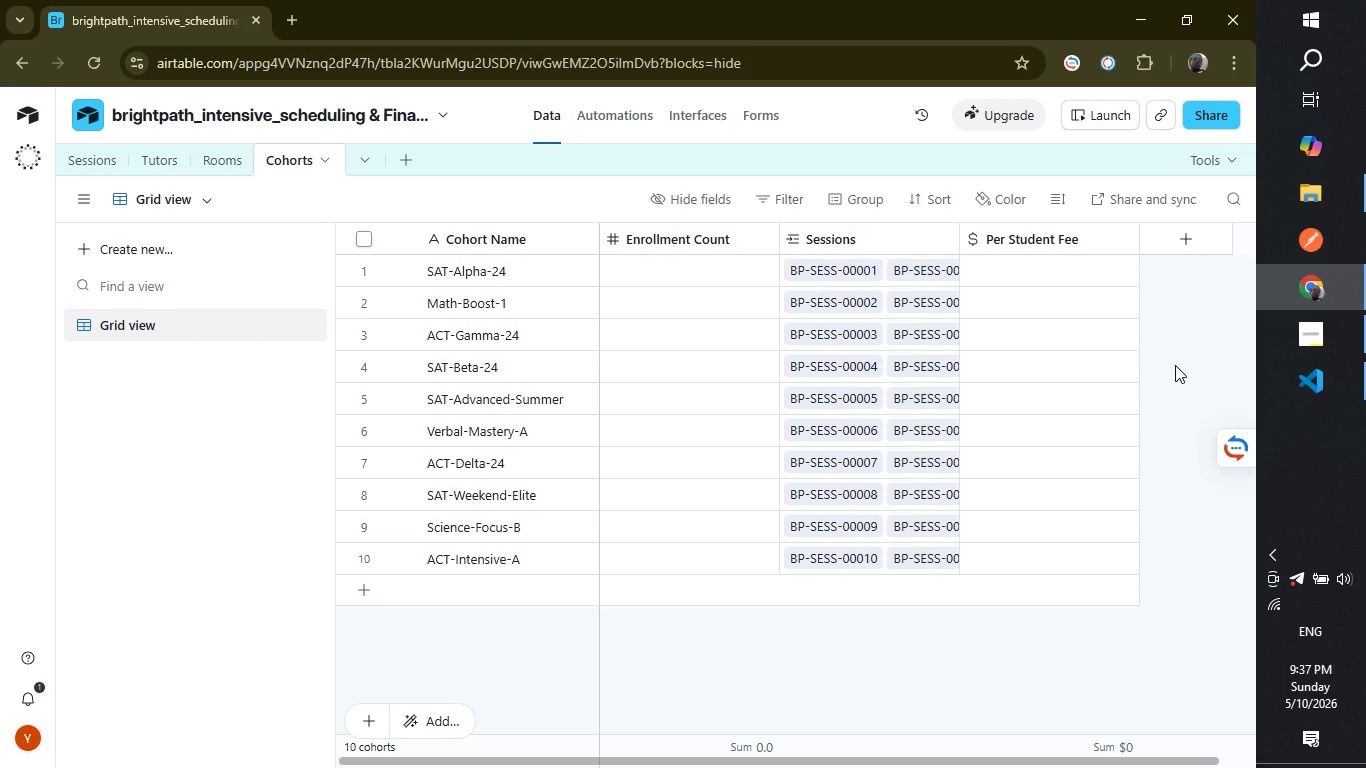 
wait(12.39)
 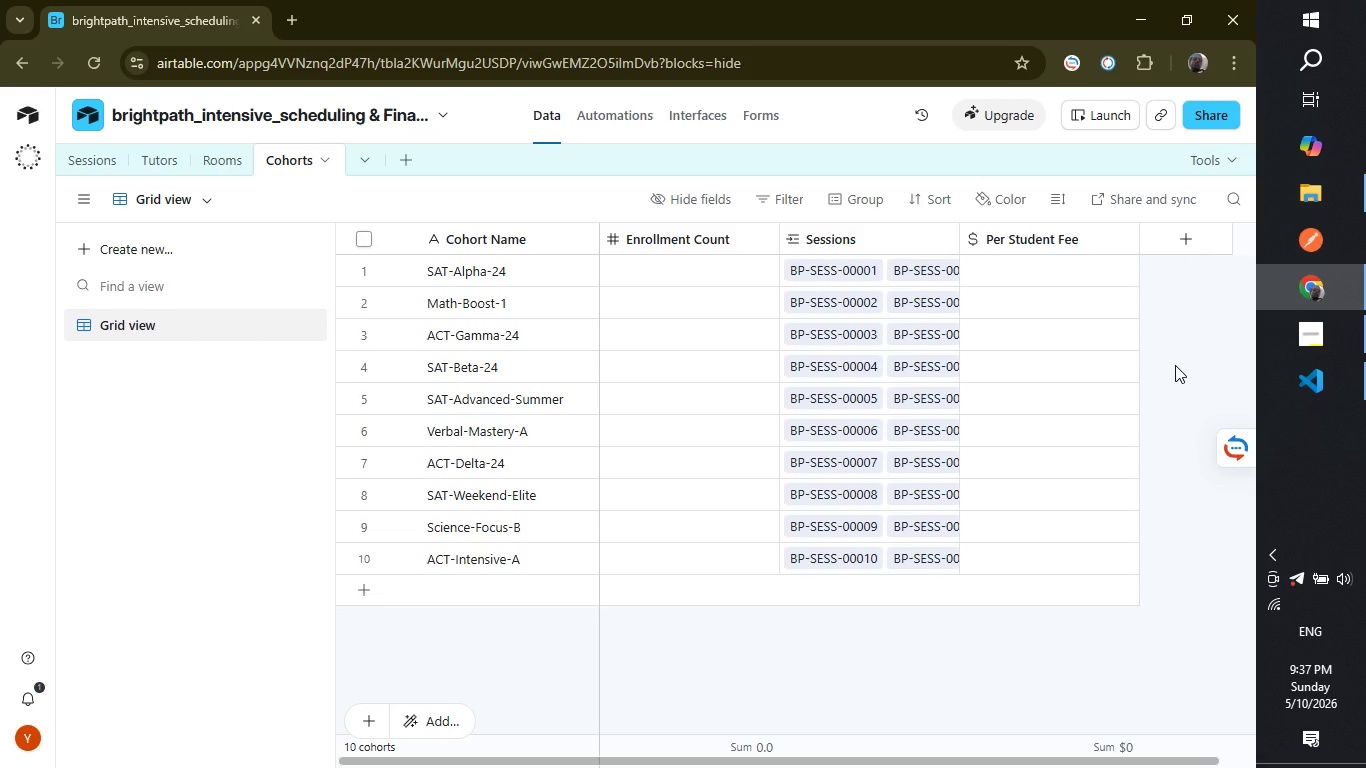 
left_click([1084, 276])
 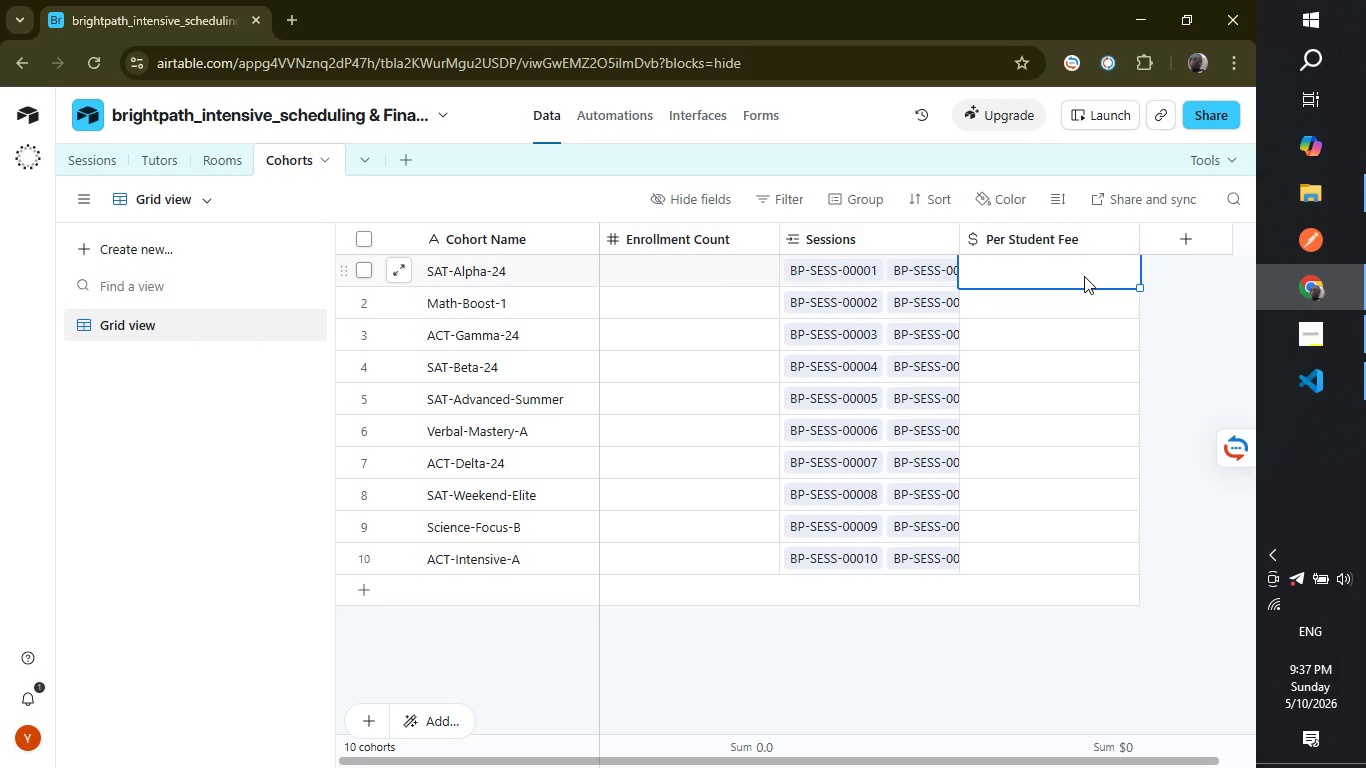 
wait(30.75)
 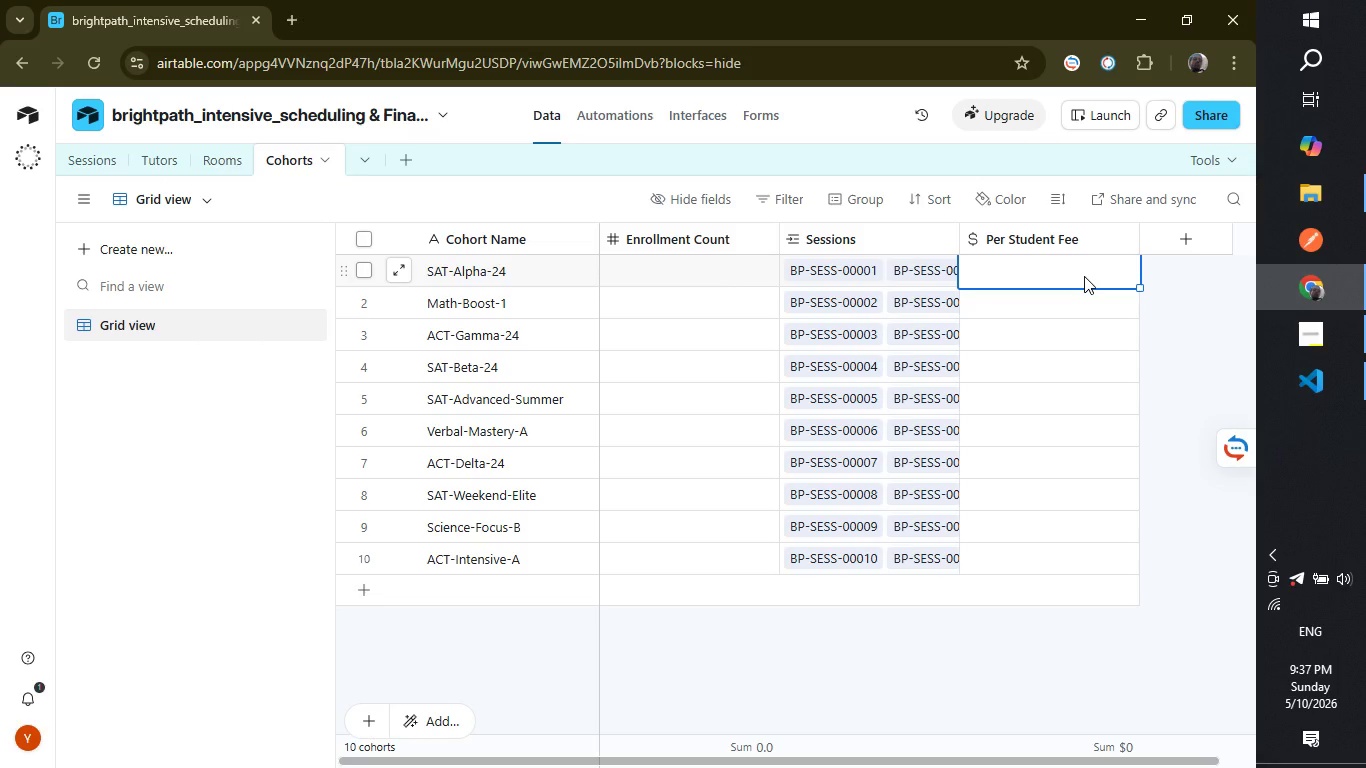 
left_click([1086, 331])
 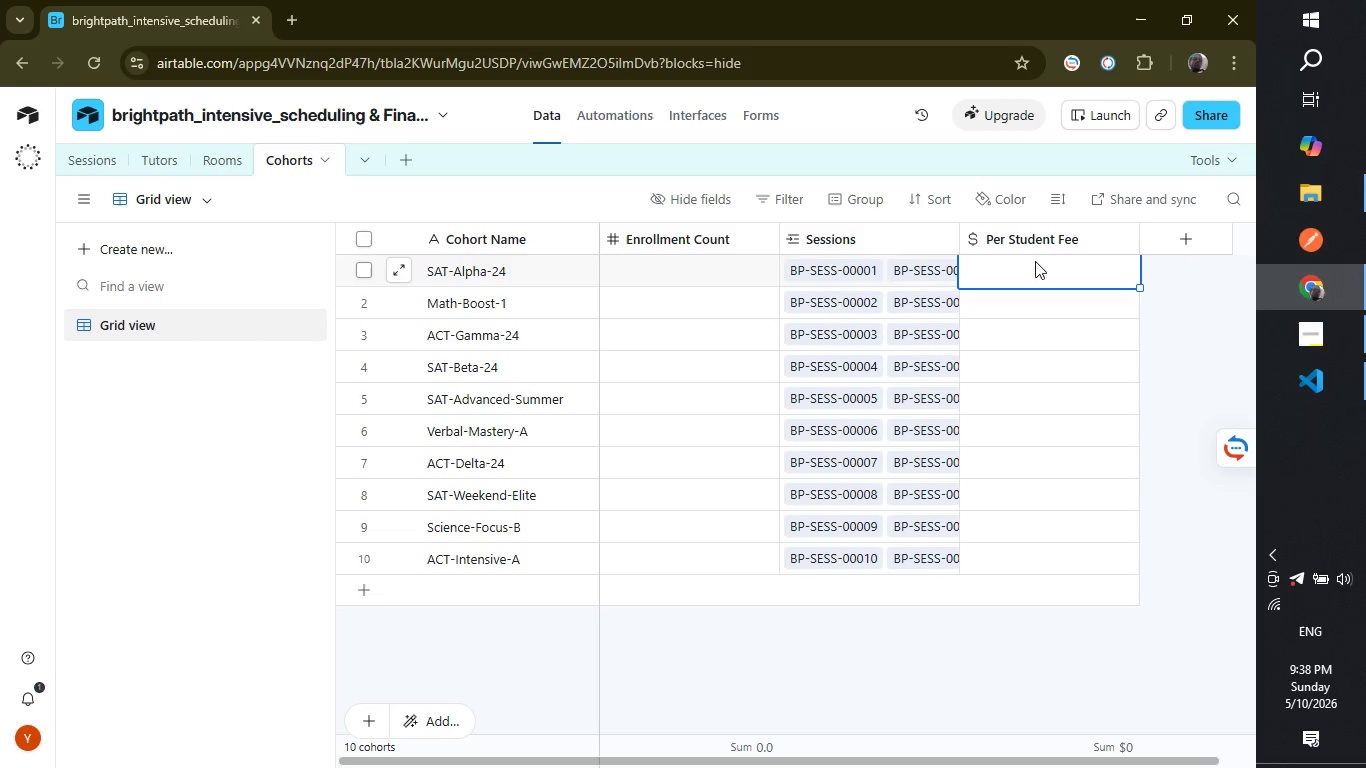 
left_click([1035, 261])
 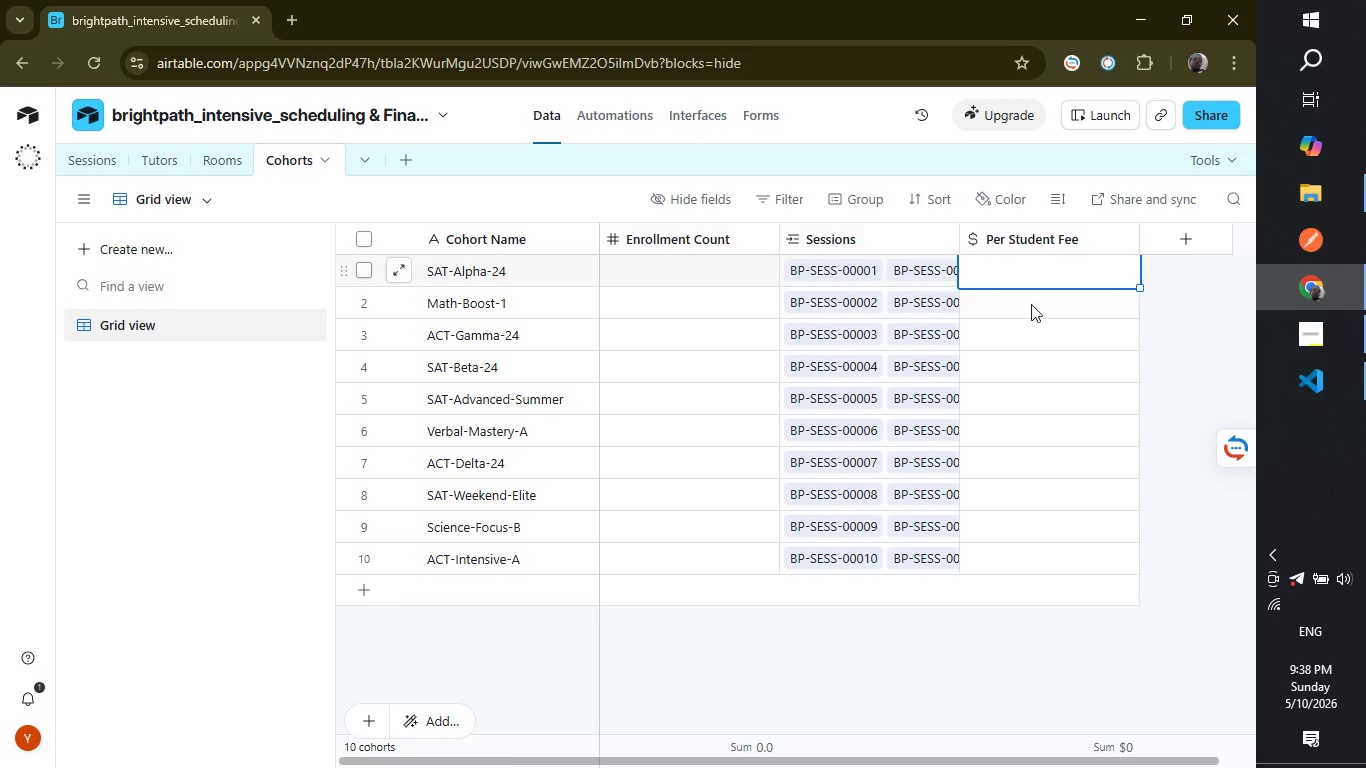 
wait(6.23)
 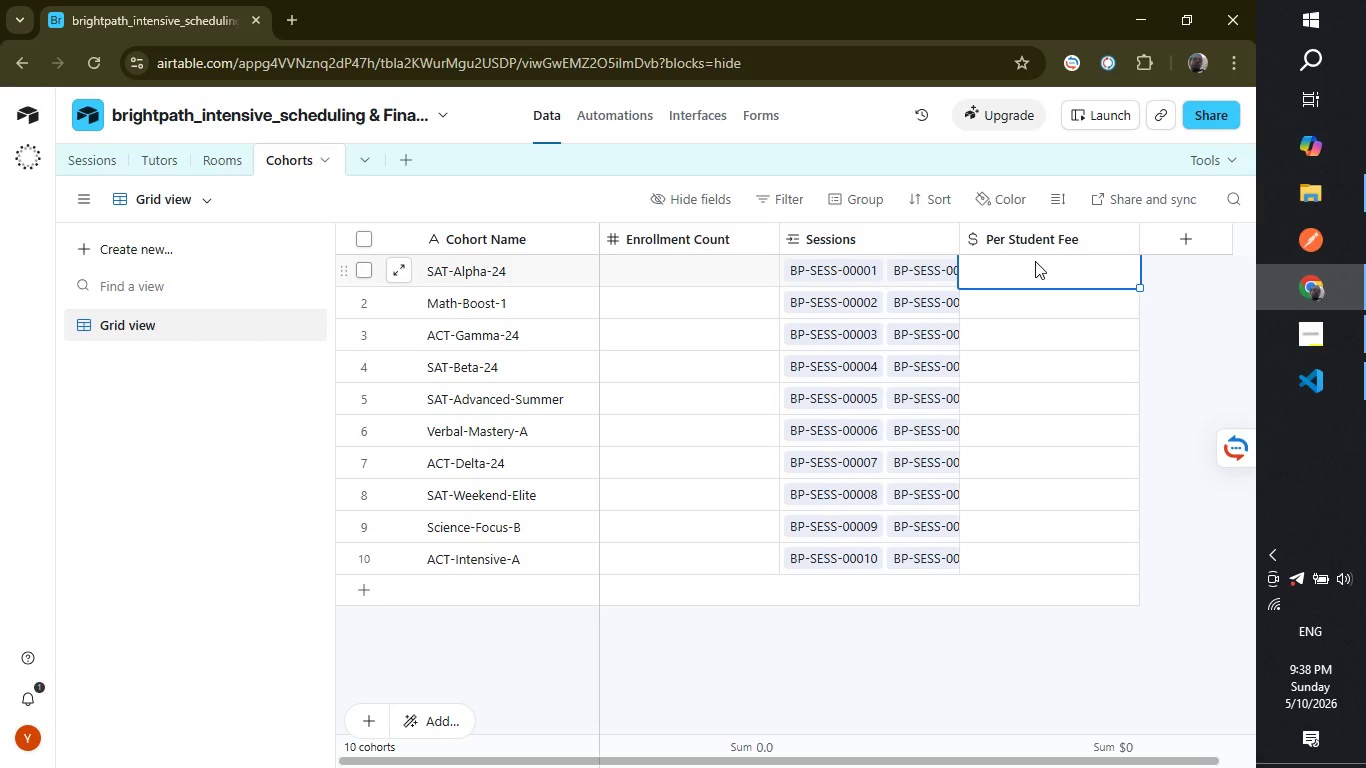 
left_click([1028, 393])
 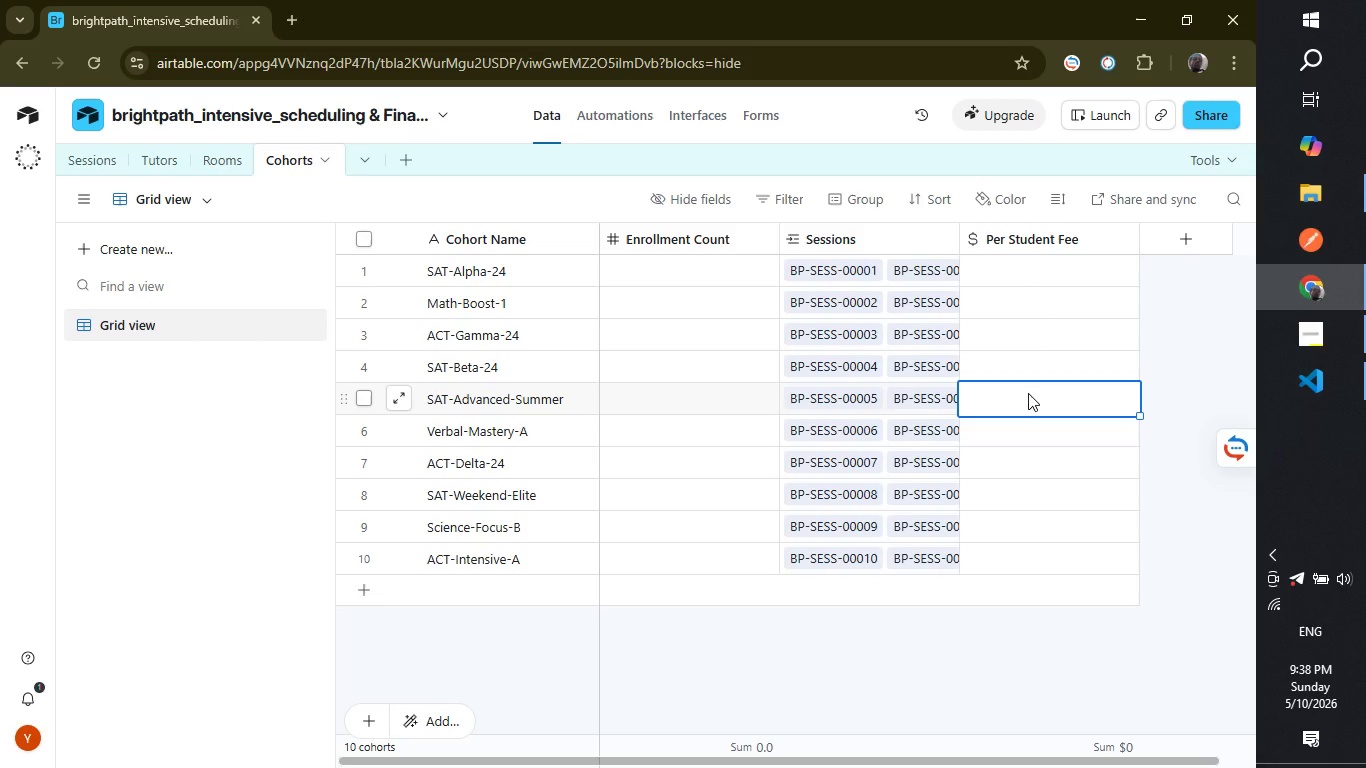 
type(12000)
 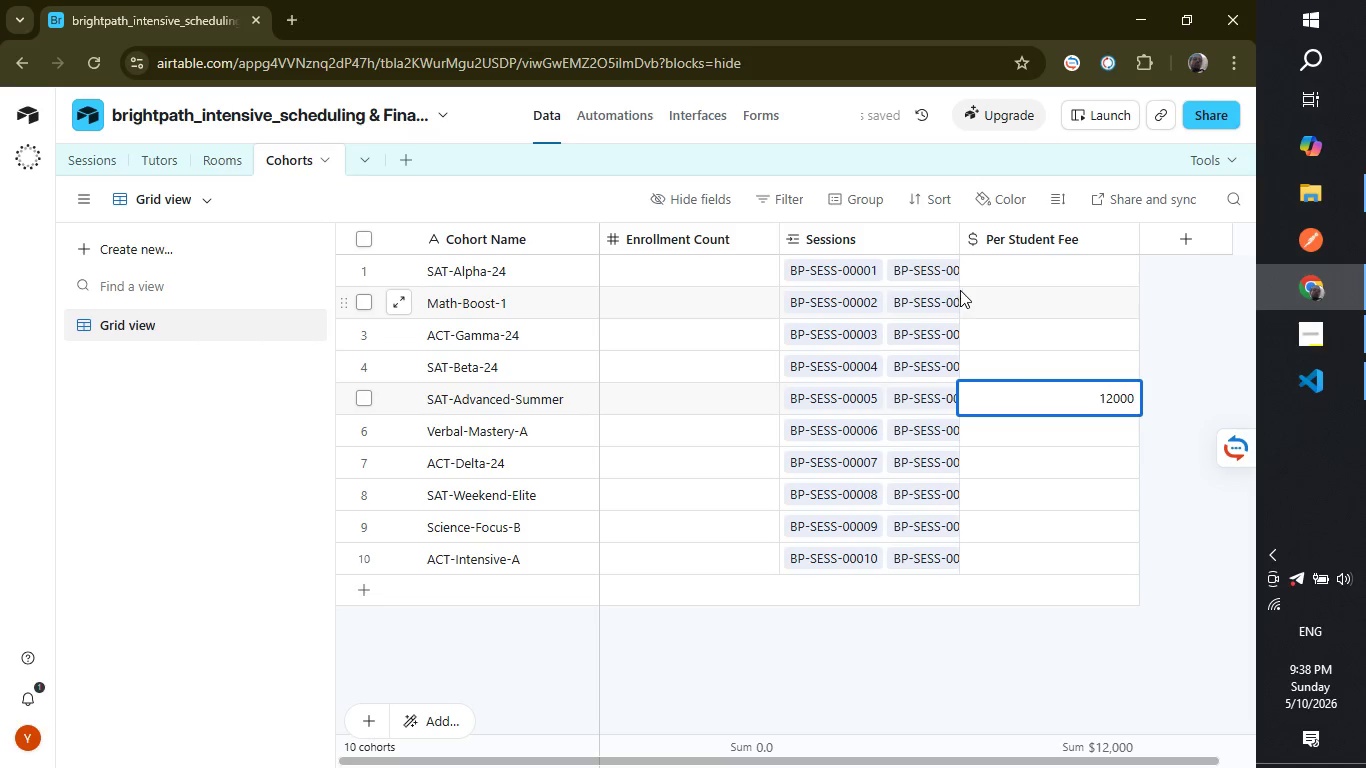 
wait(5.06)
 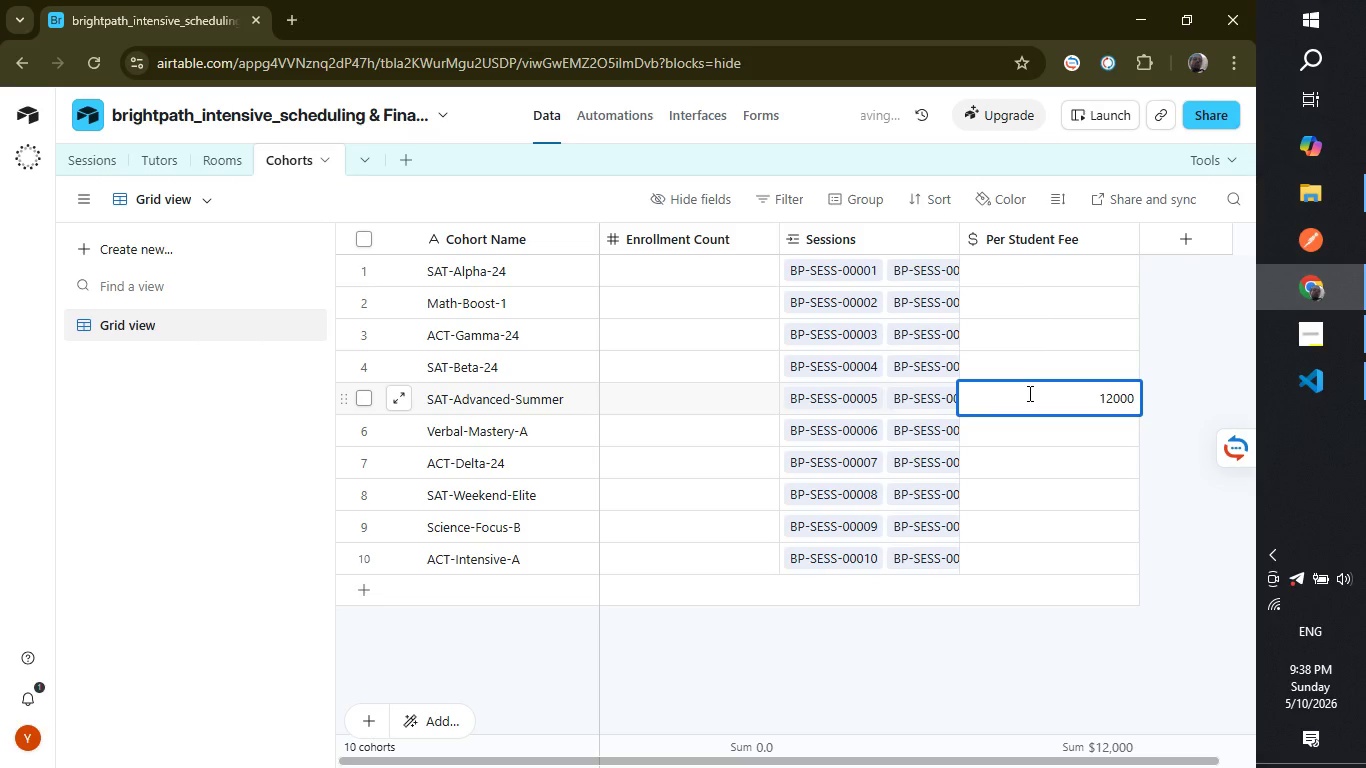 
left_click([1022, 281])
 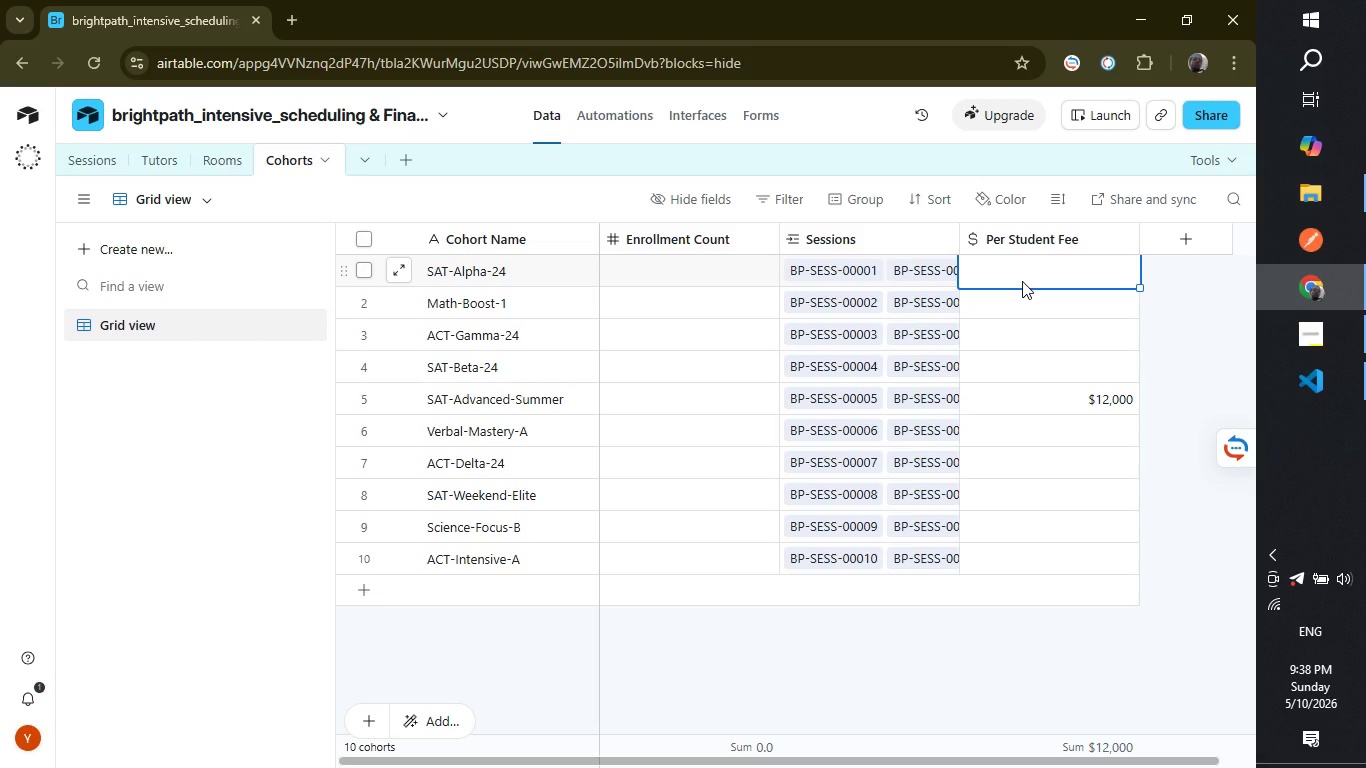 
wait(7.69)
 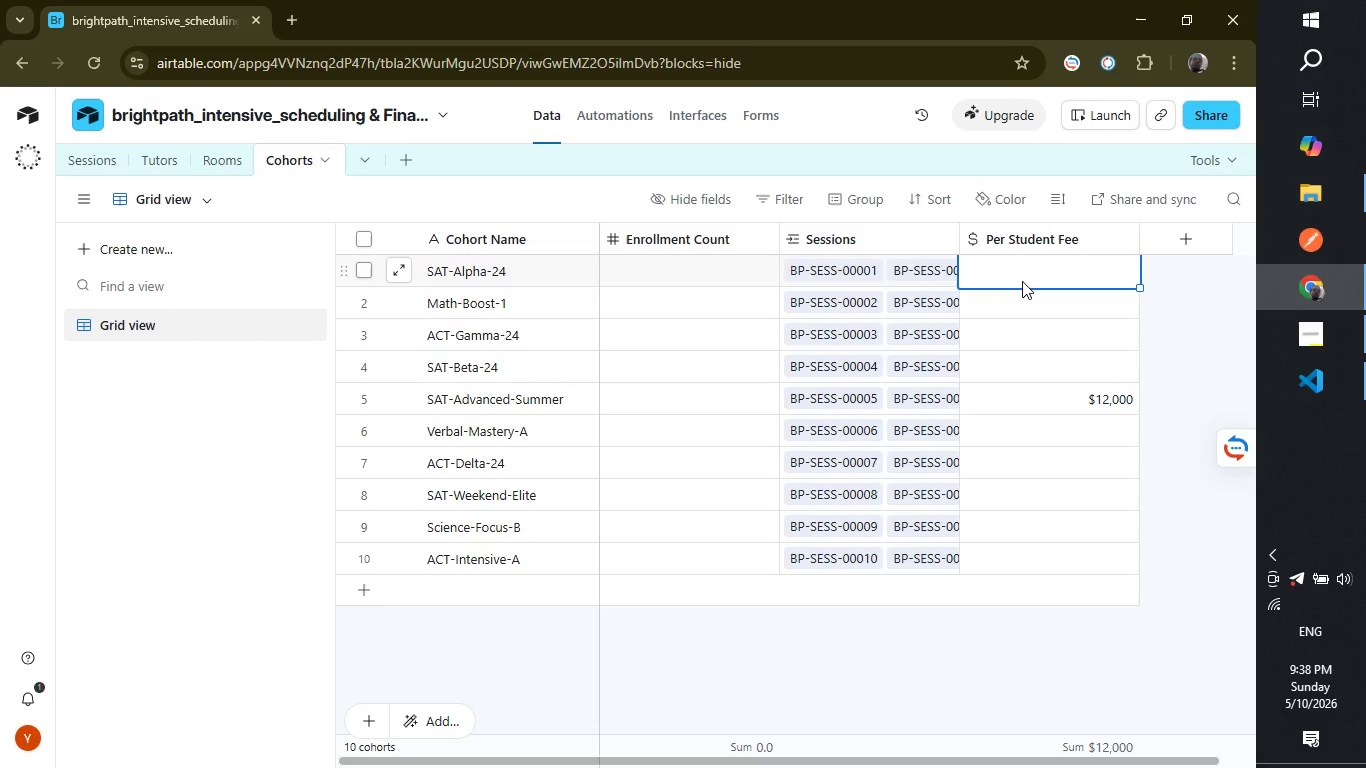 
type(900)
 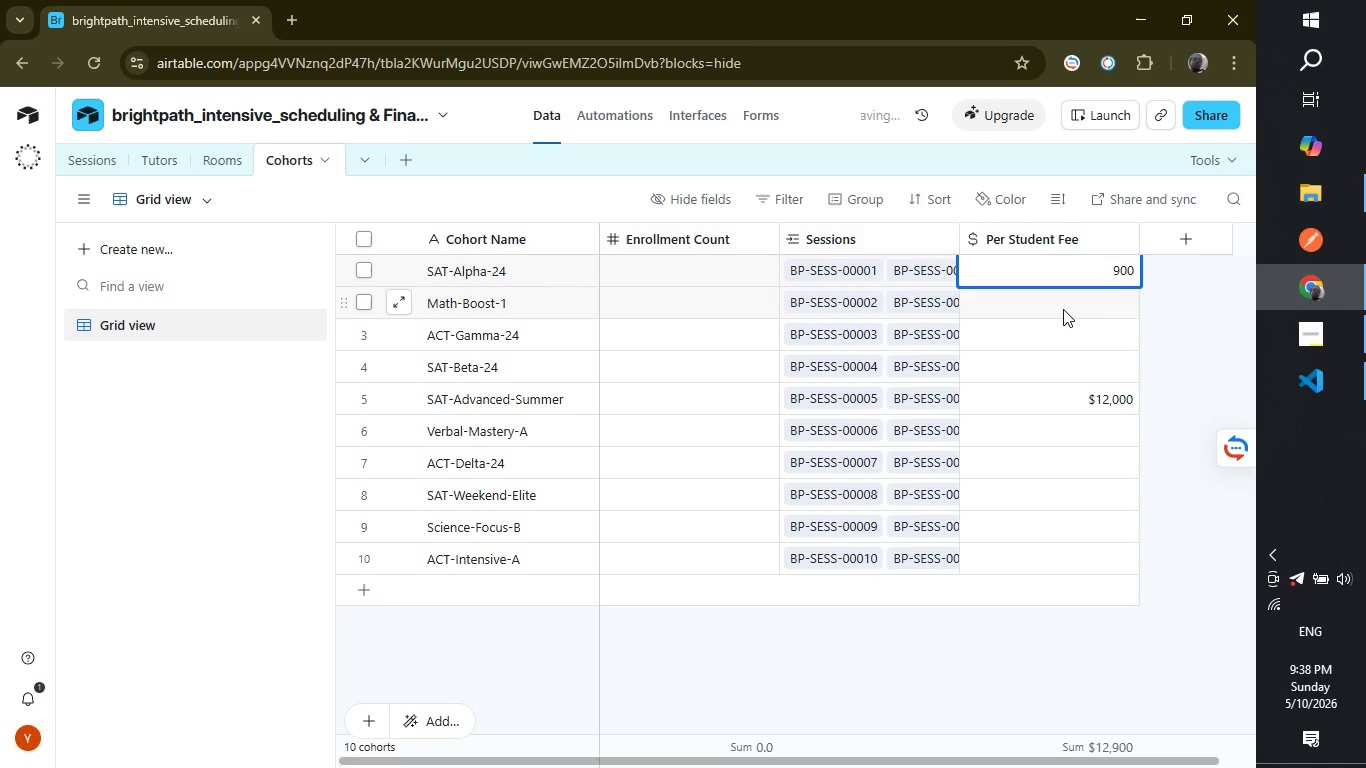 
type(100)
key(Backspace)
key(Backspace)
key(Backspace)
 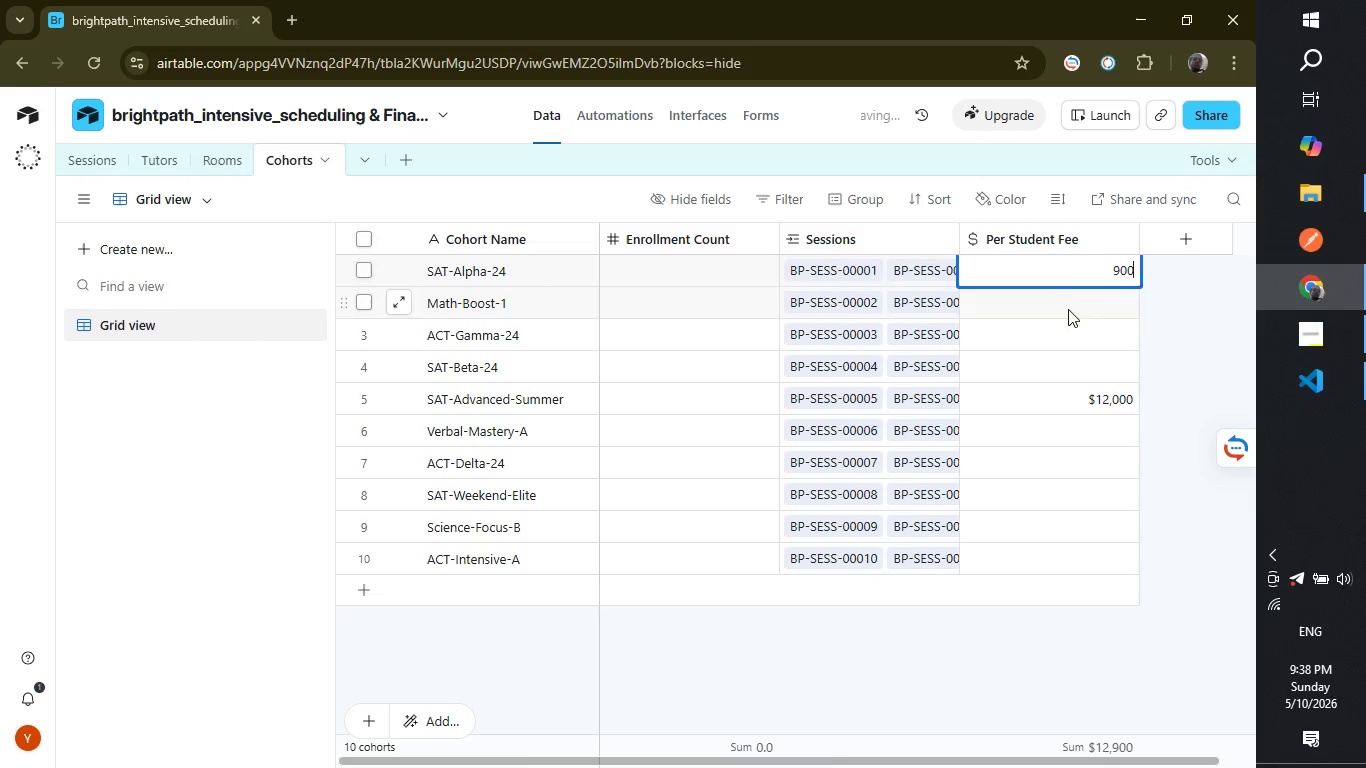 
left_click([1068, 309])
 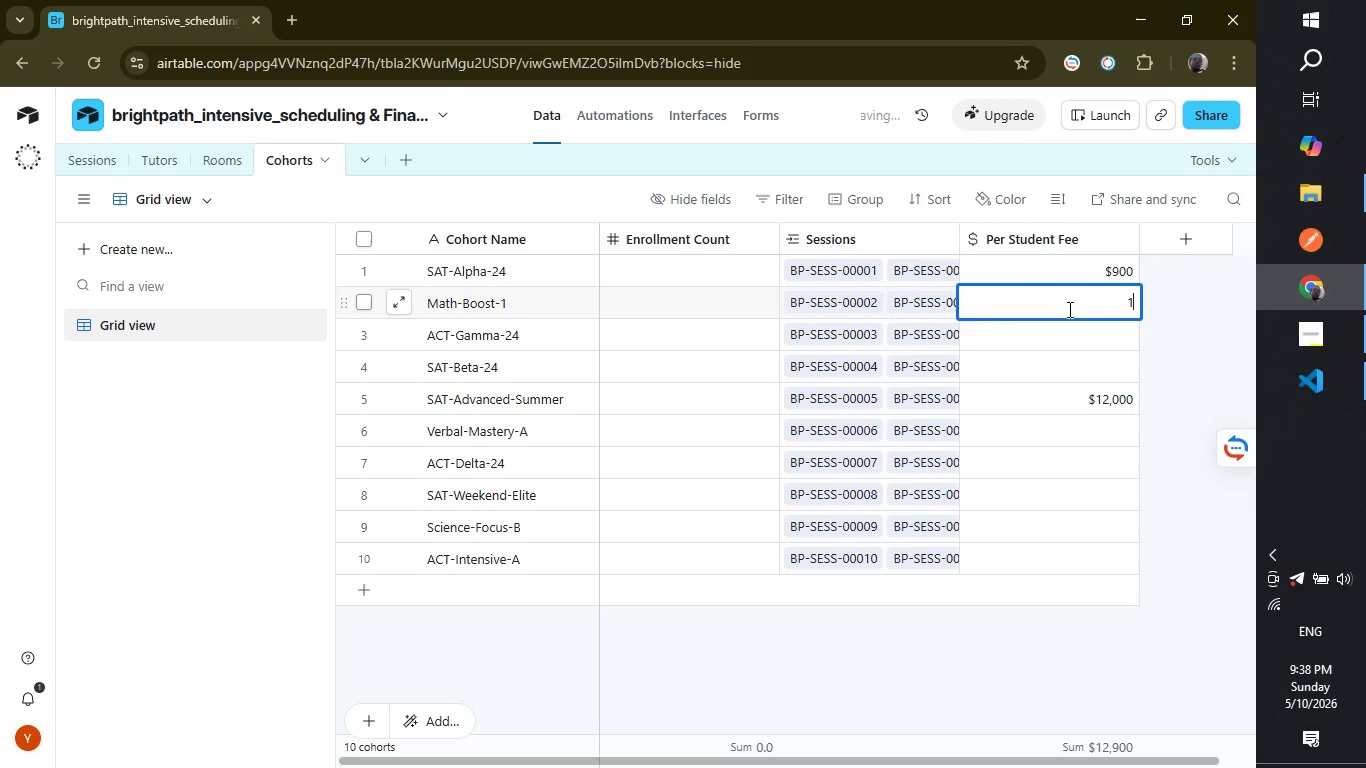 
type(1000)
 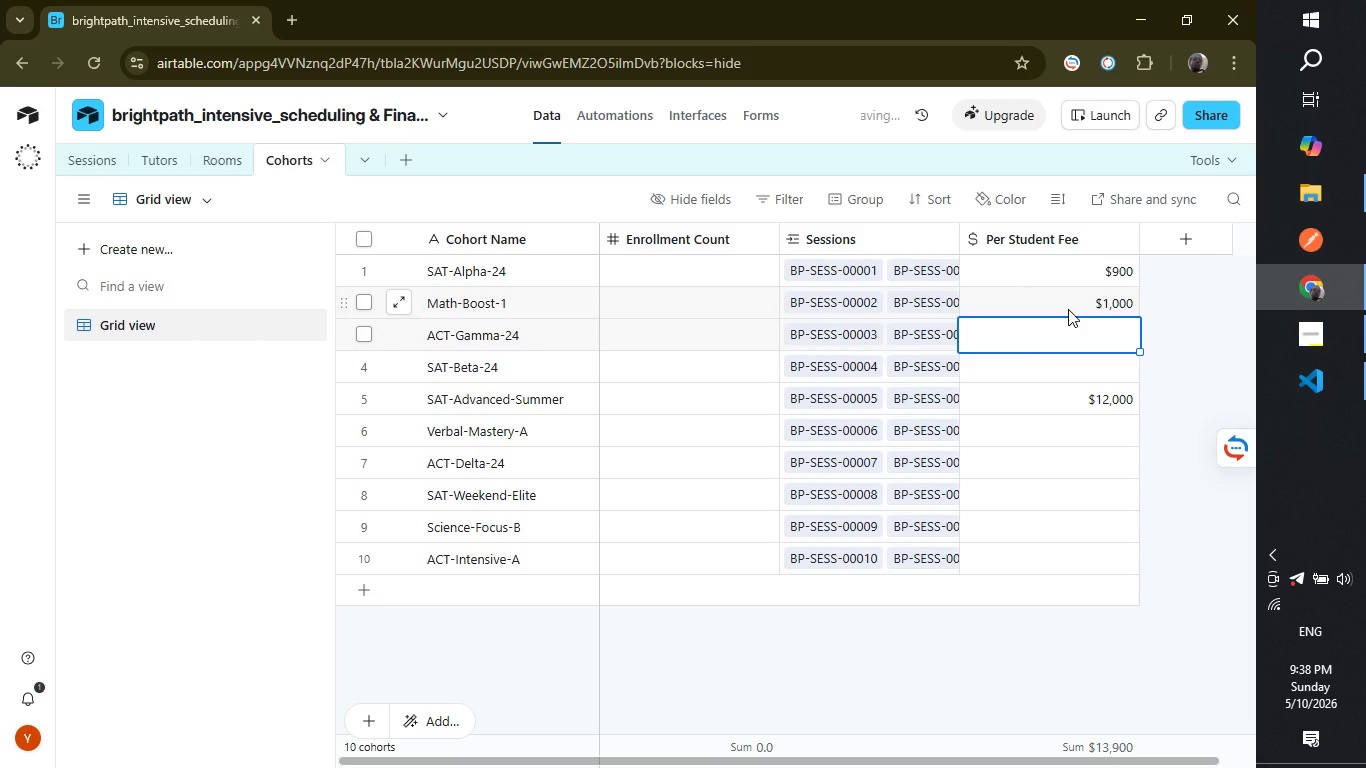 
key(Enter)
 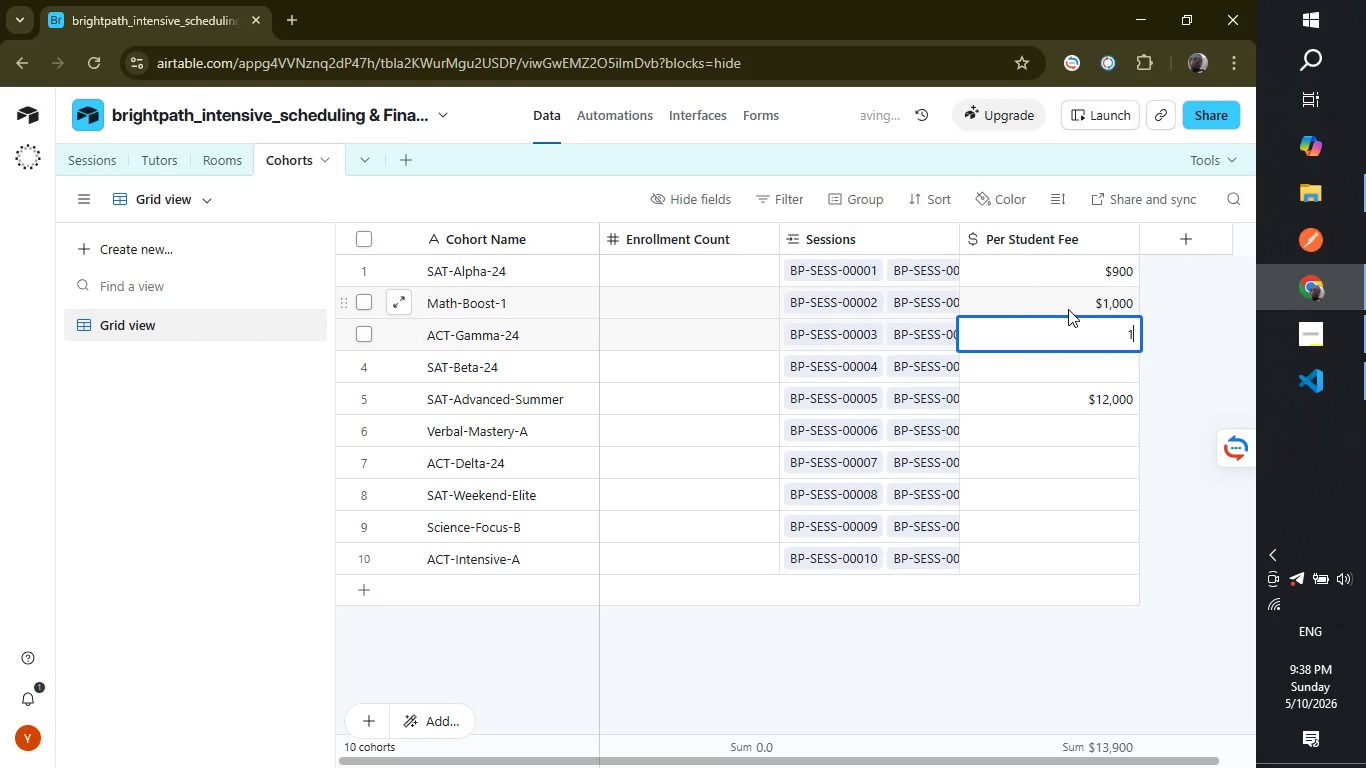 
type(1500)
 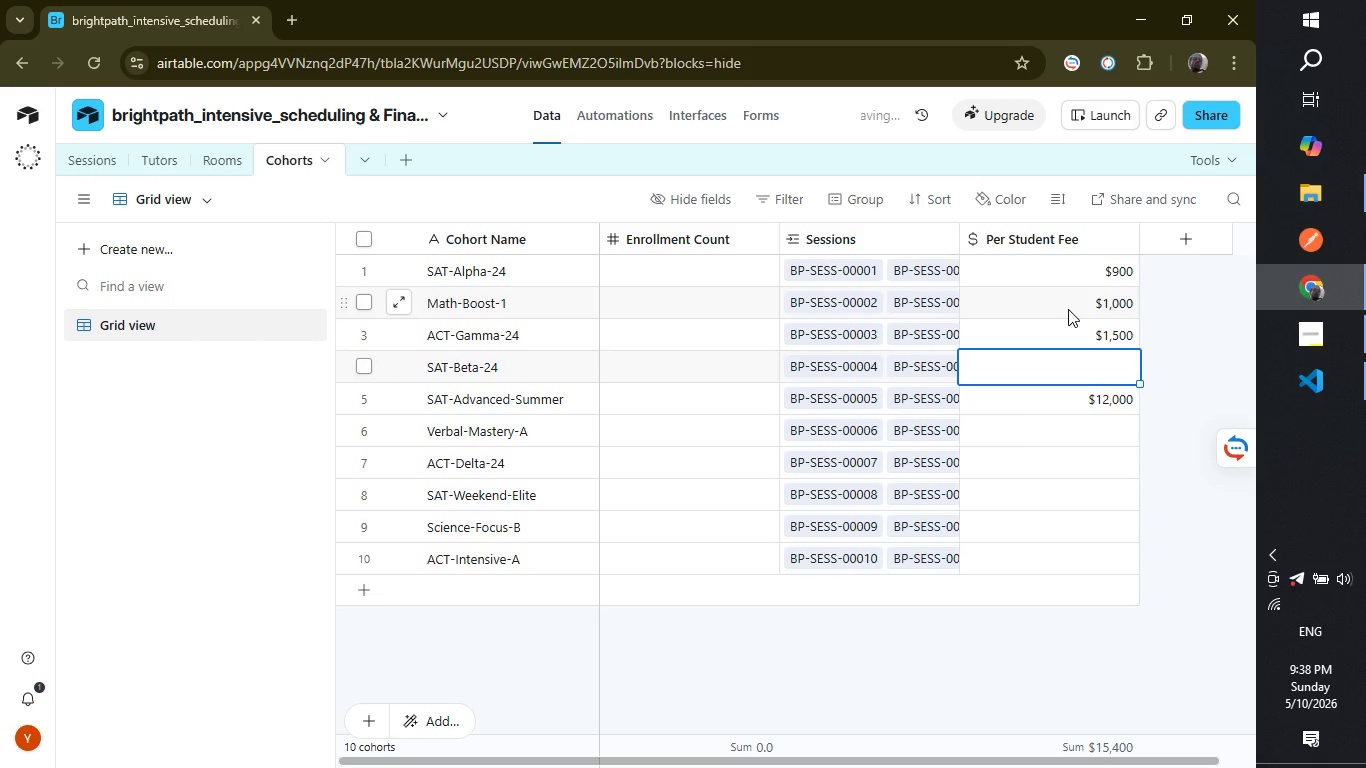 
key(Enter)
 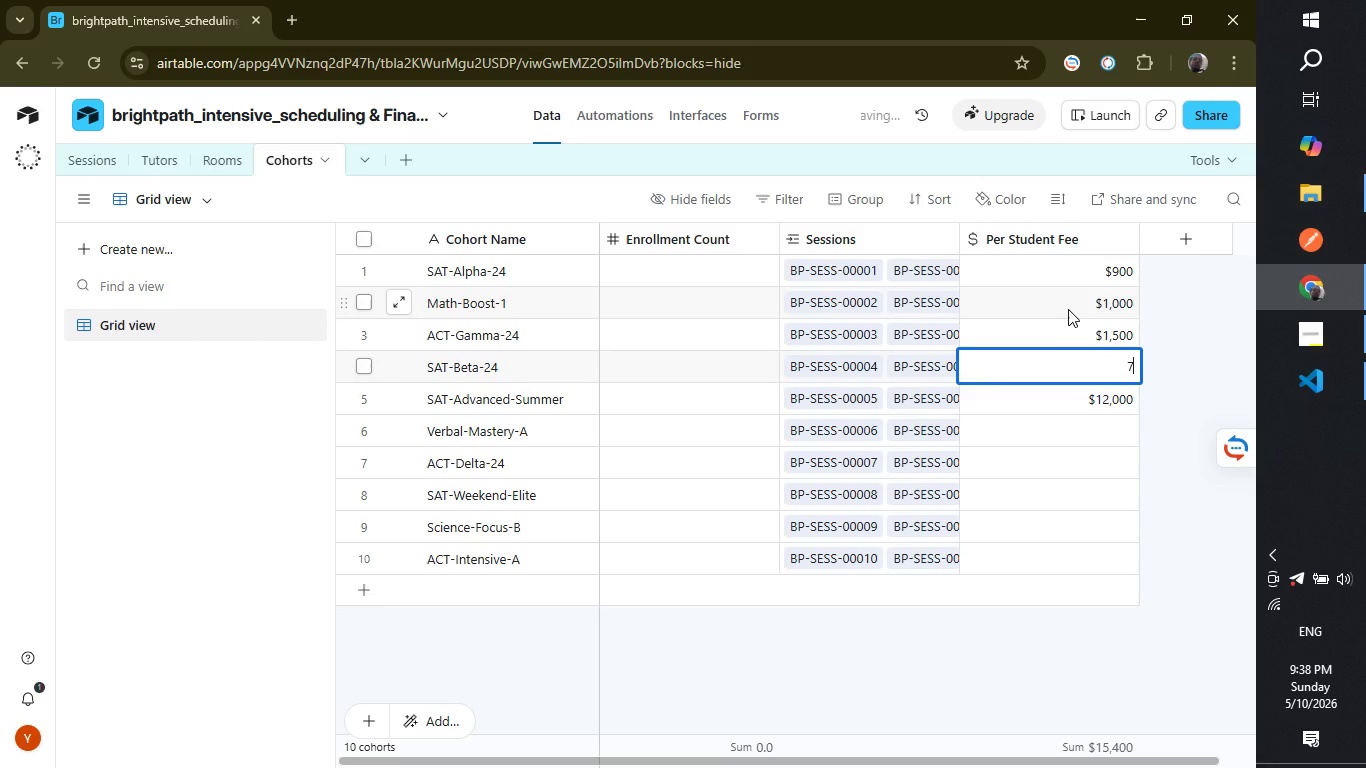 
type(700)
 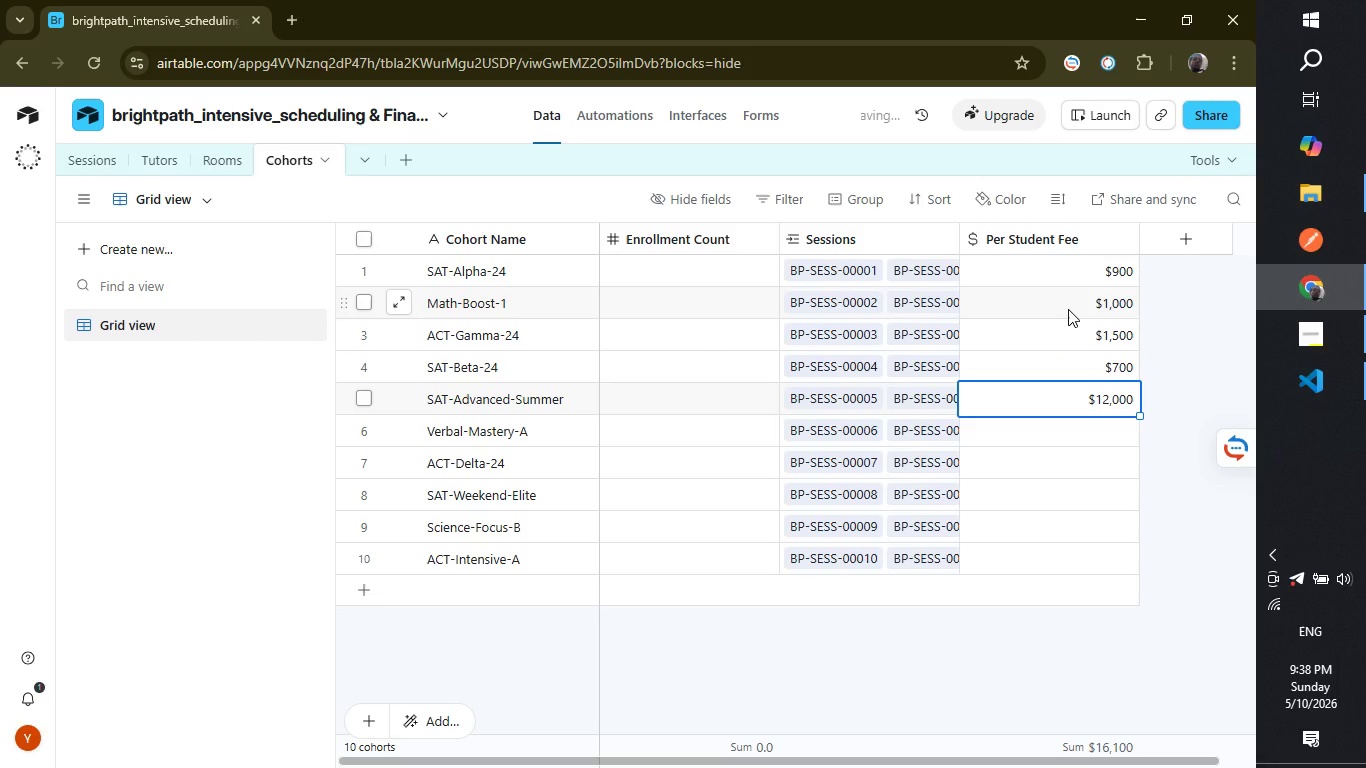 
key(Enter)
 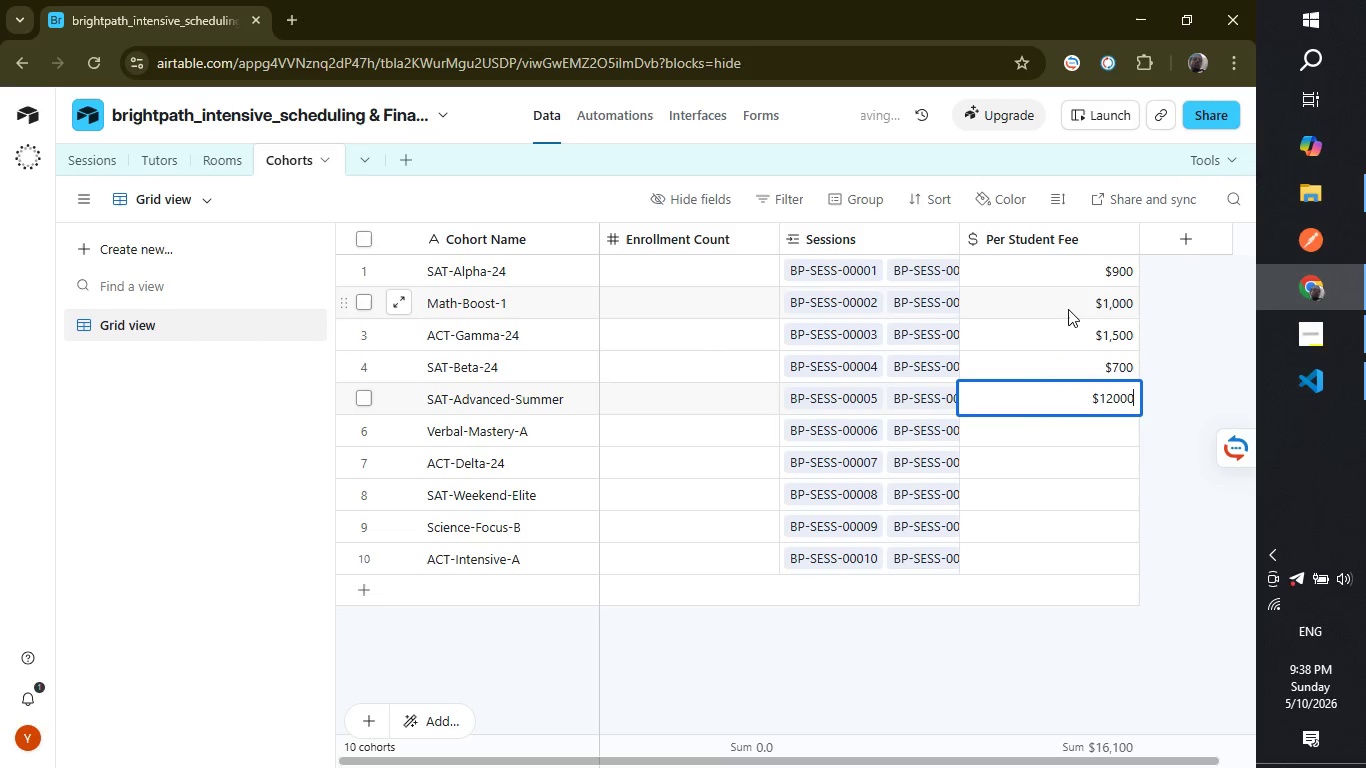 
key(Enter)
 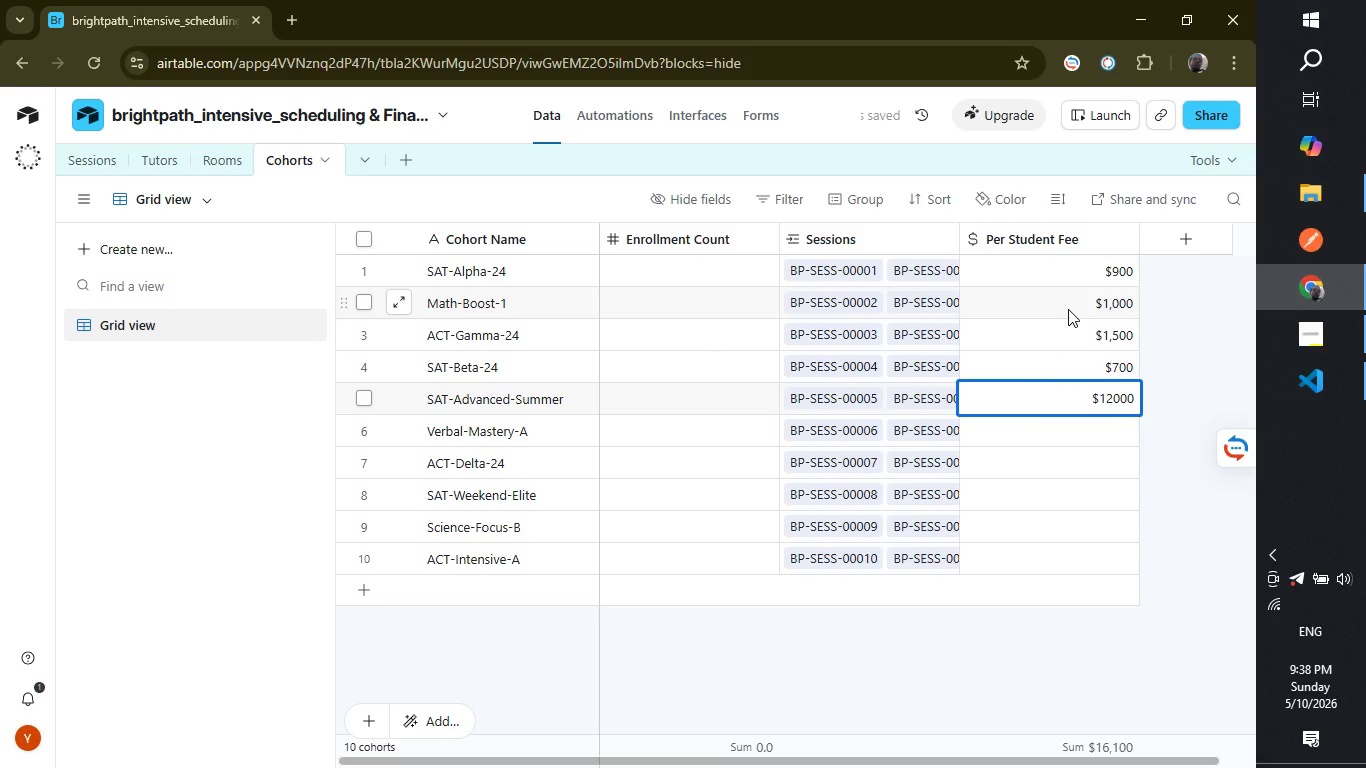 
key(Enter)
 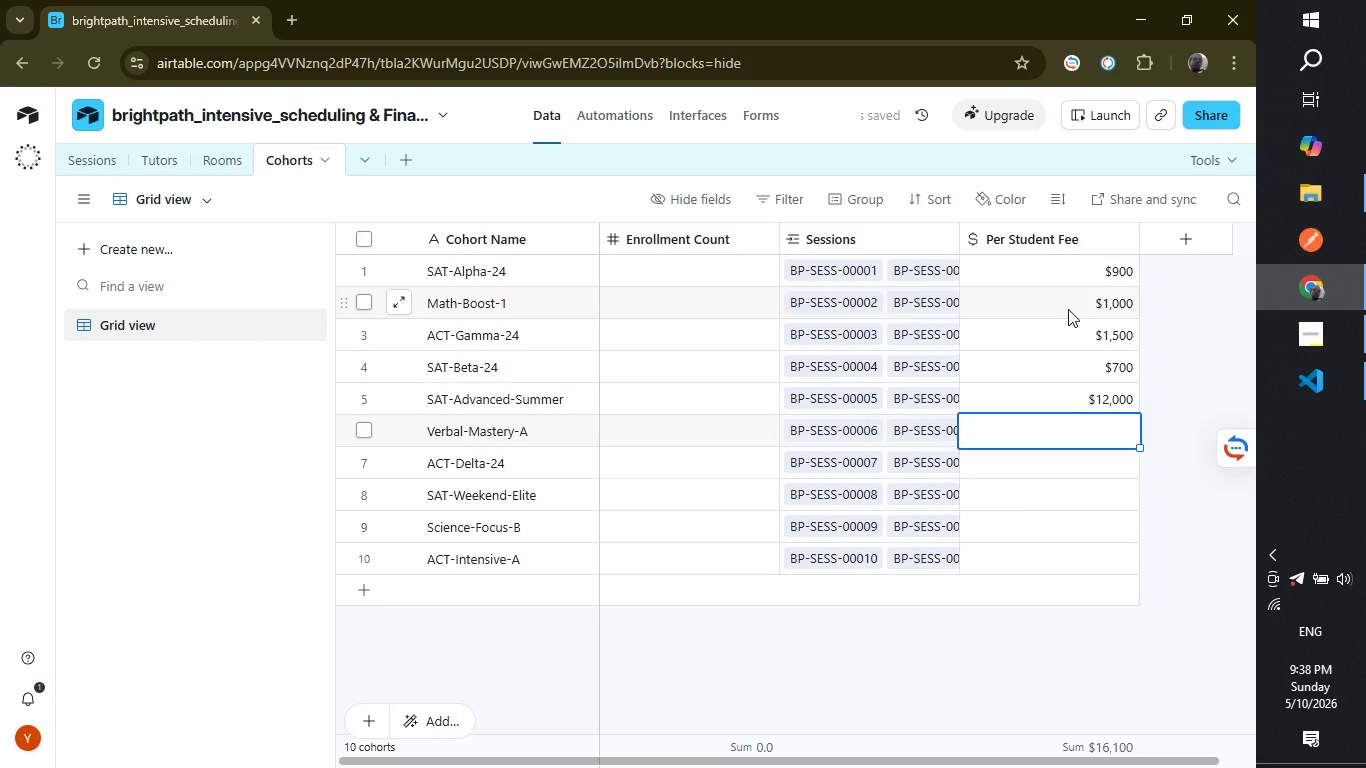 
type(1200)
 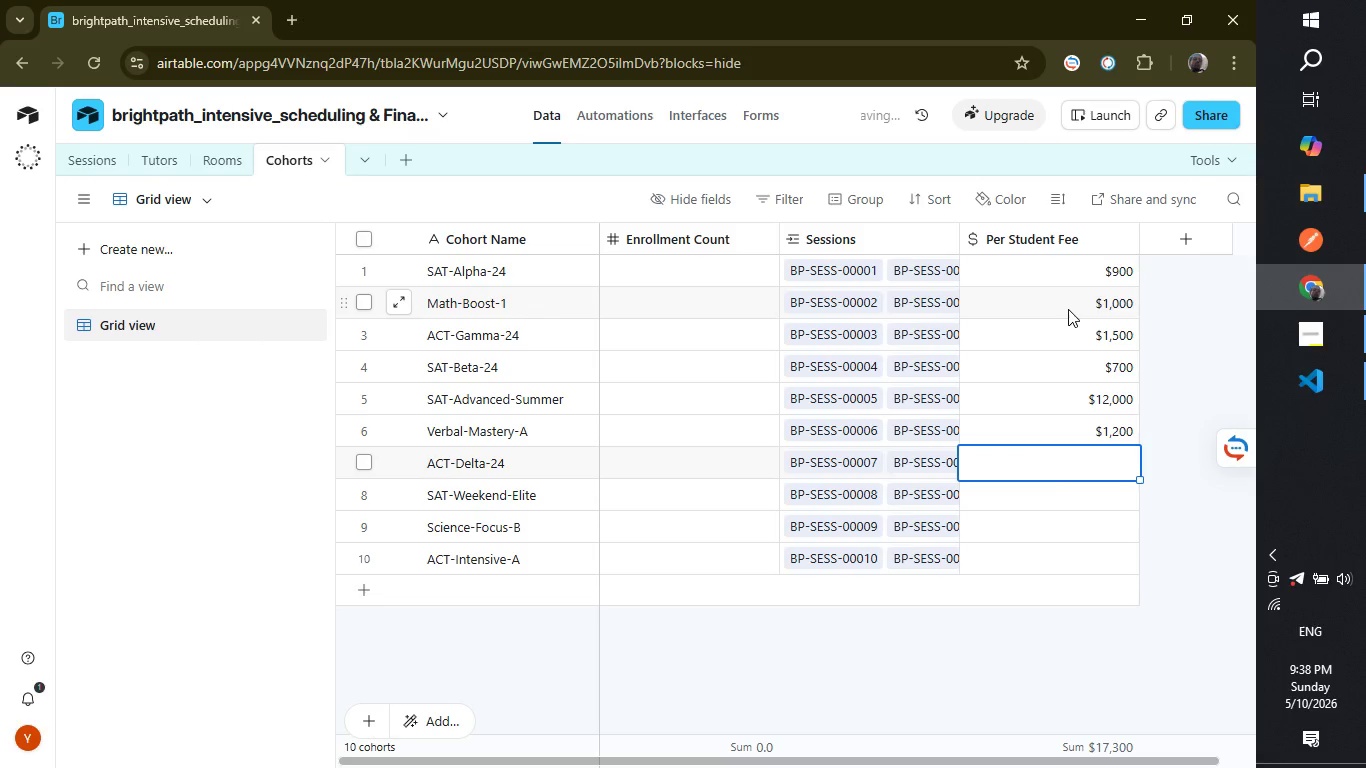 
key(Enter)
 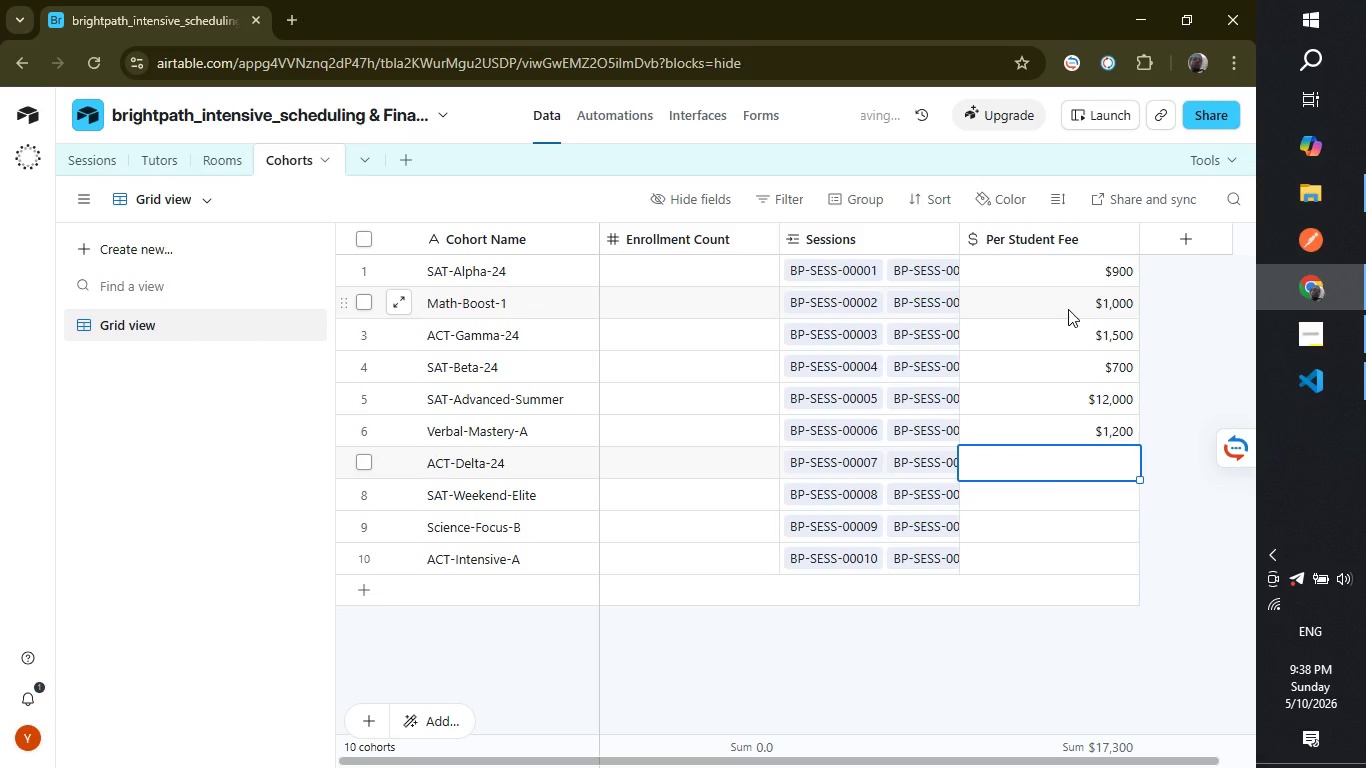 
type(650)
 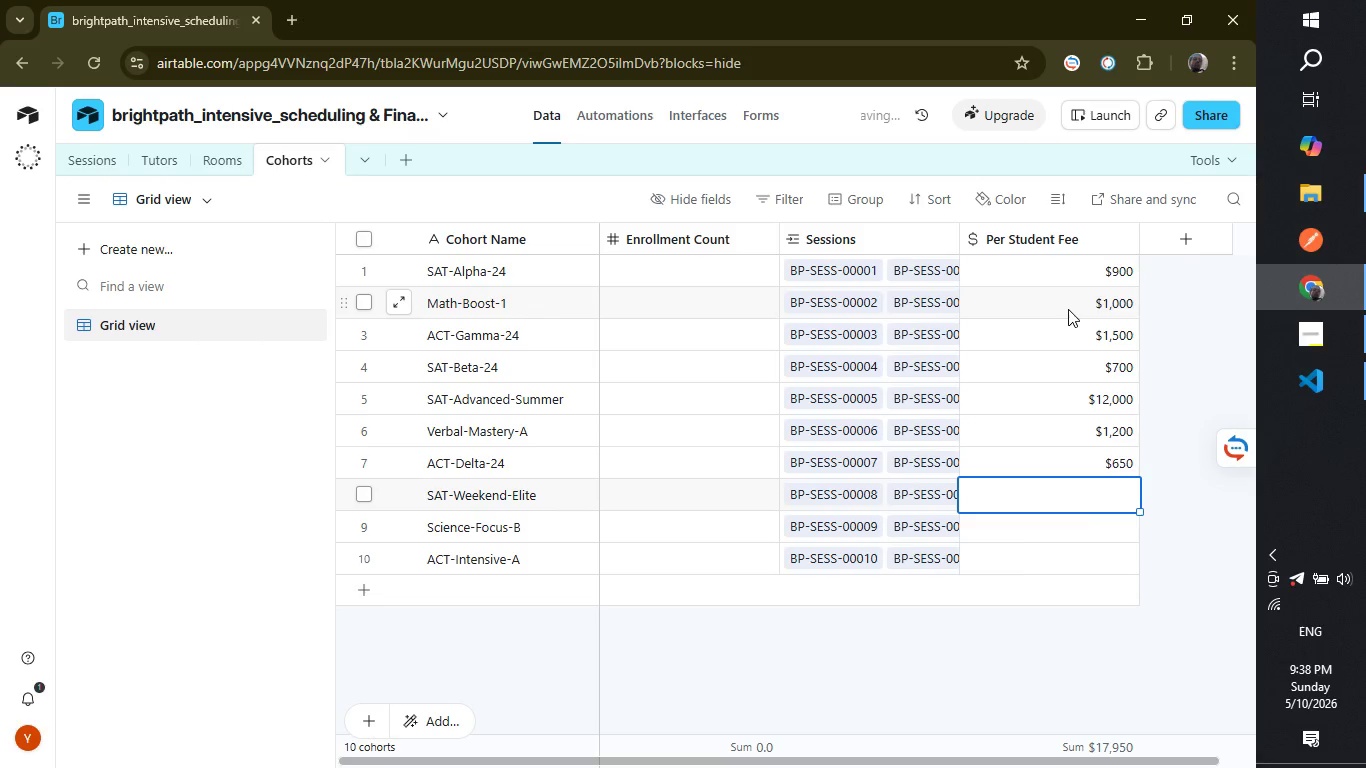 
key(Enter)
 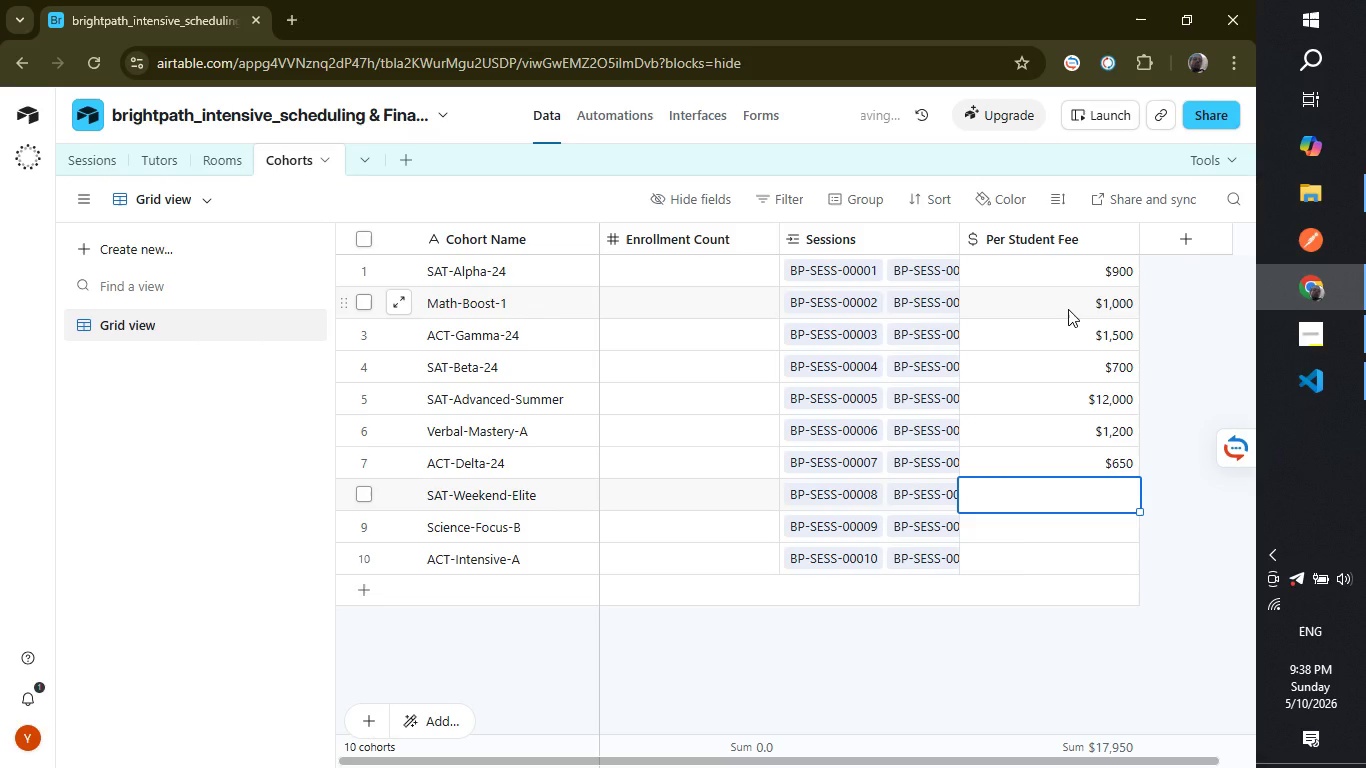 
type(900)
 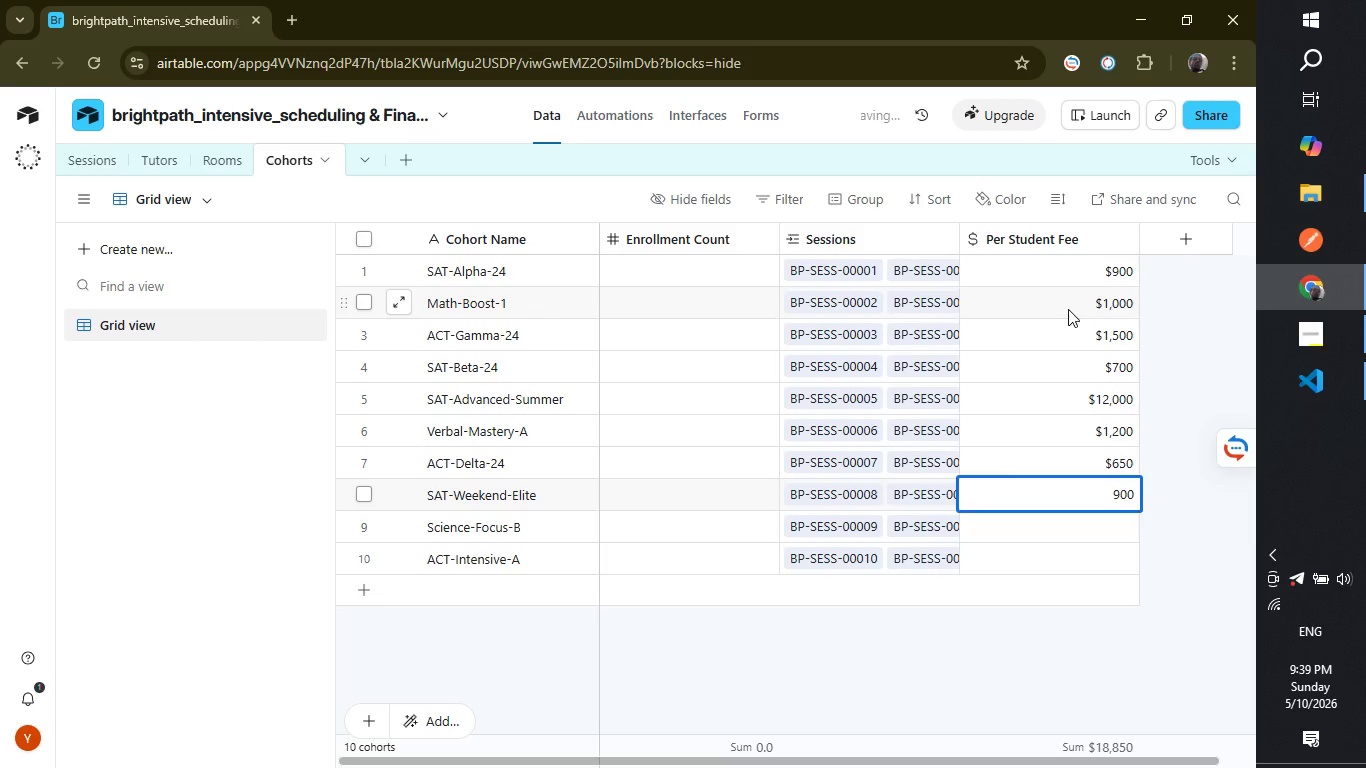 
key(Enter)
 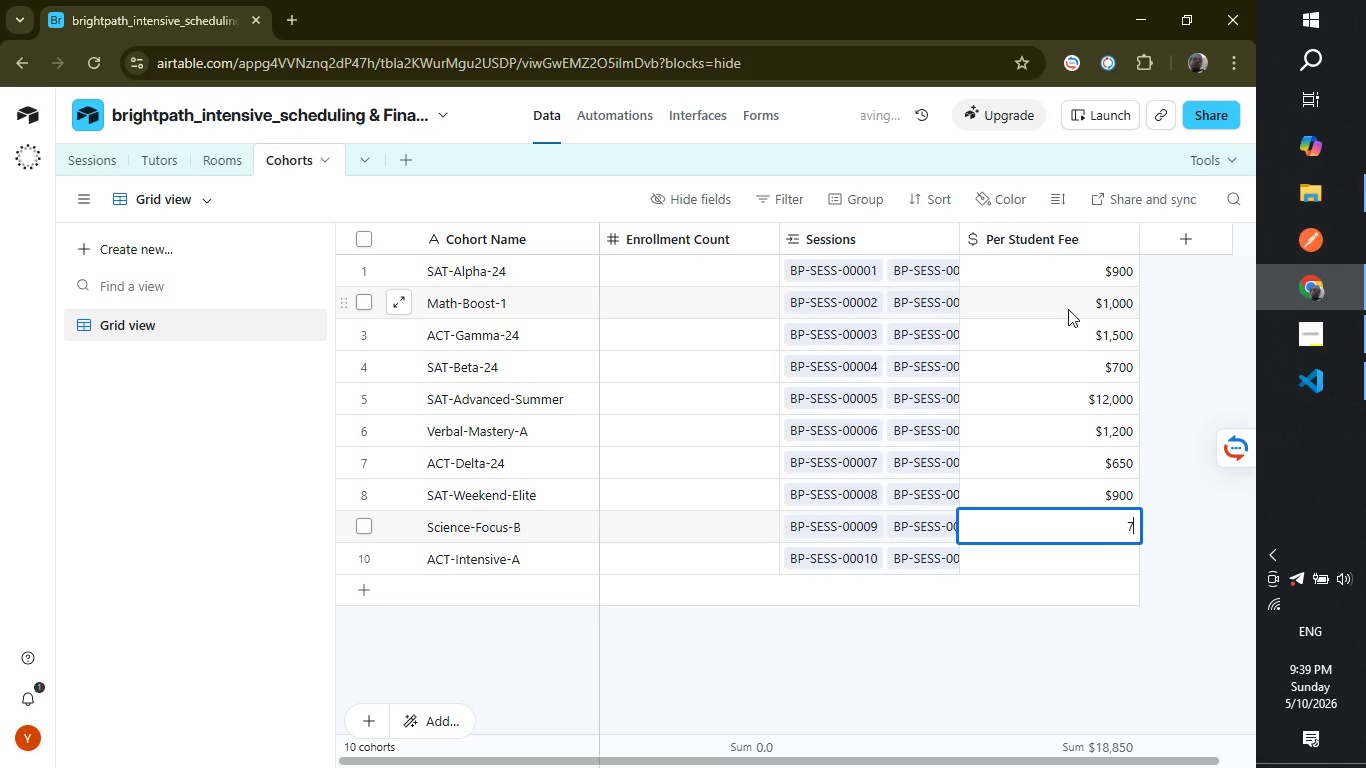 
type(750)
 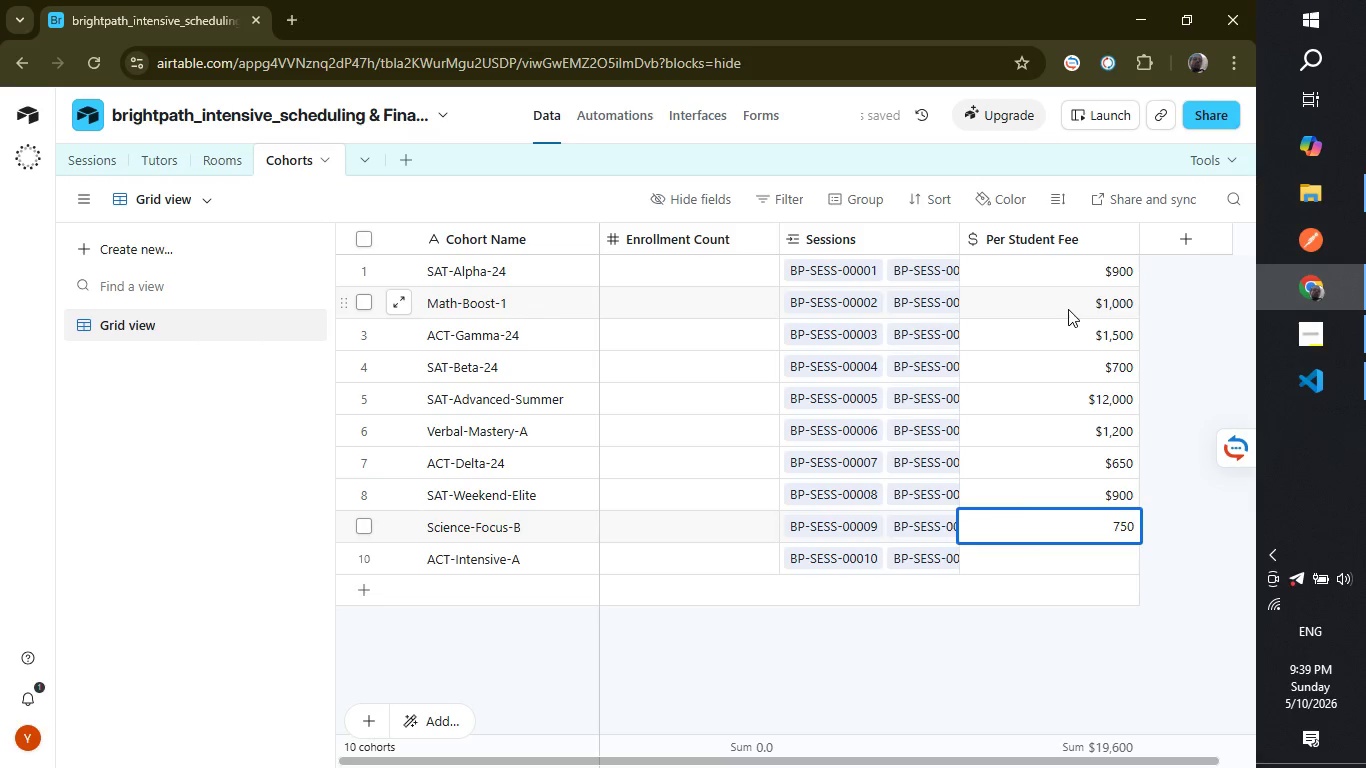 
key(Enter)
 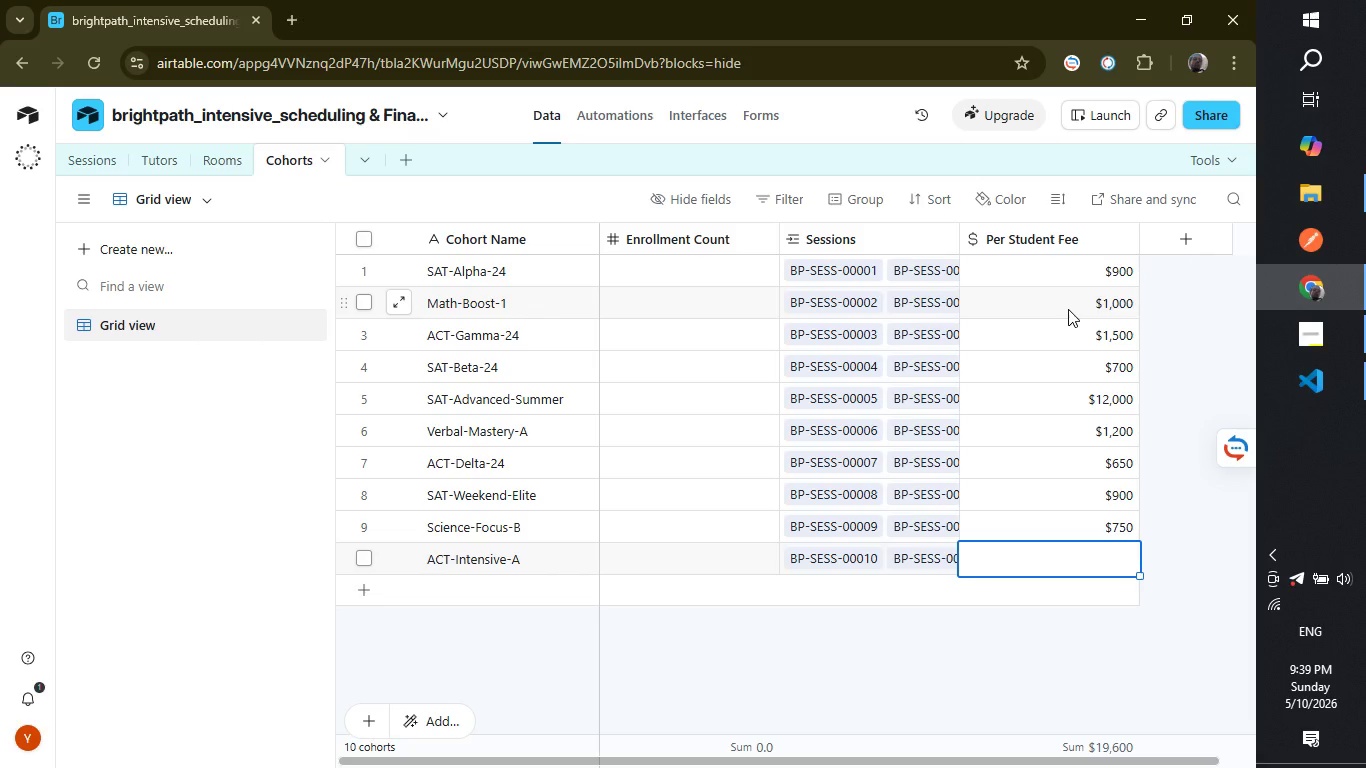 
wait(26.38)
 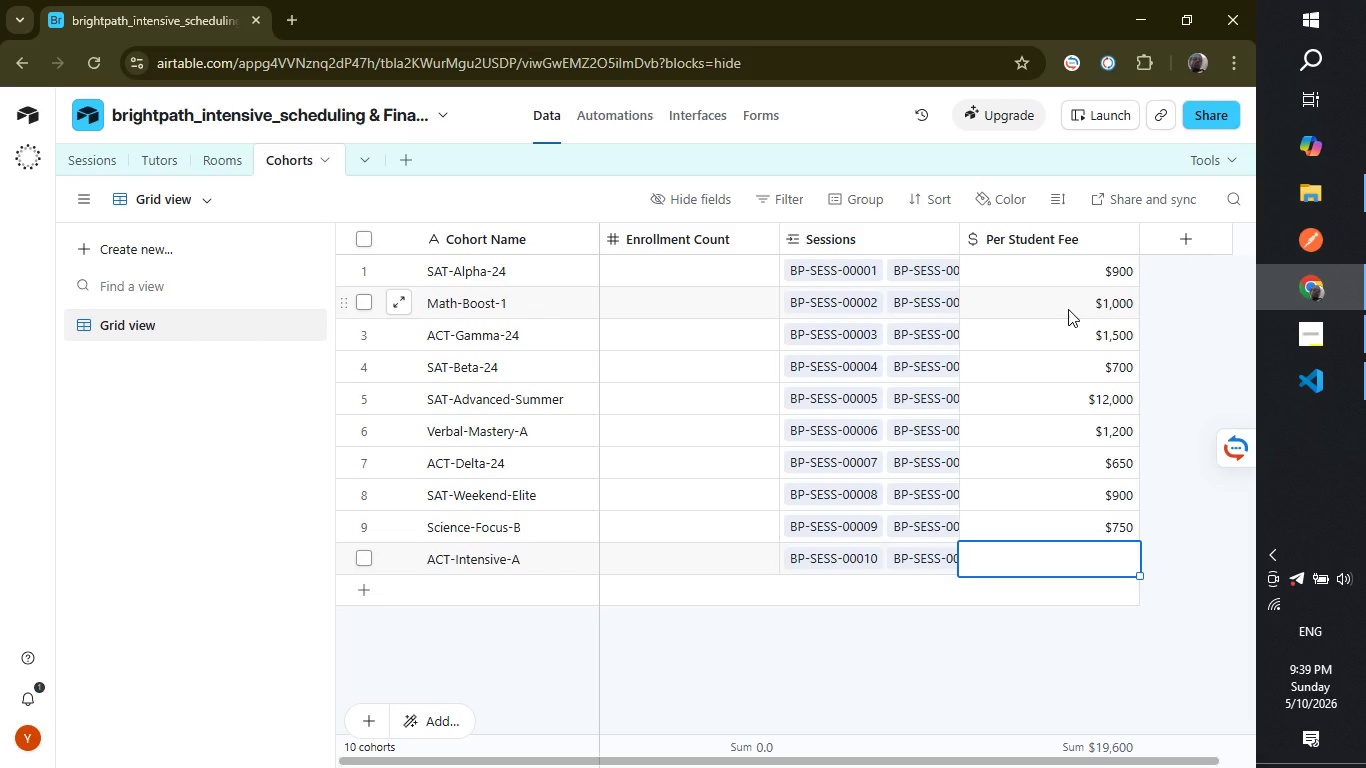 
type(1350)
 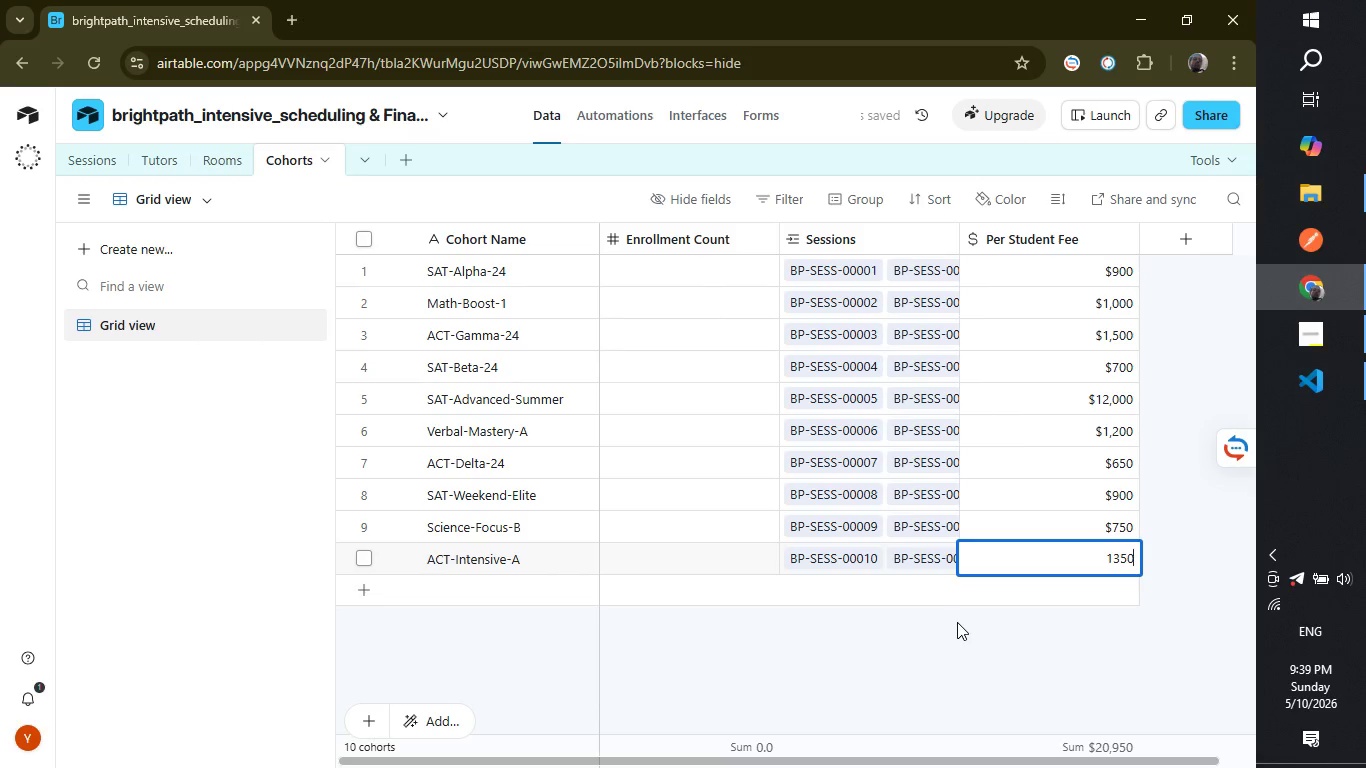 
left_click([957, 622])
 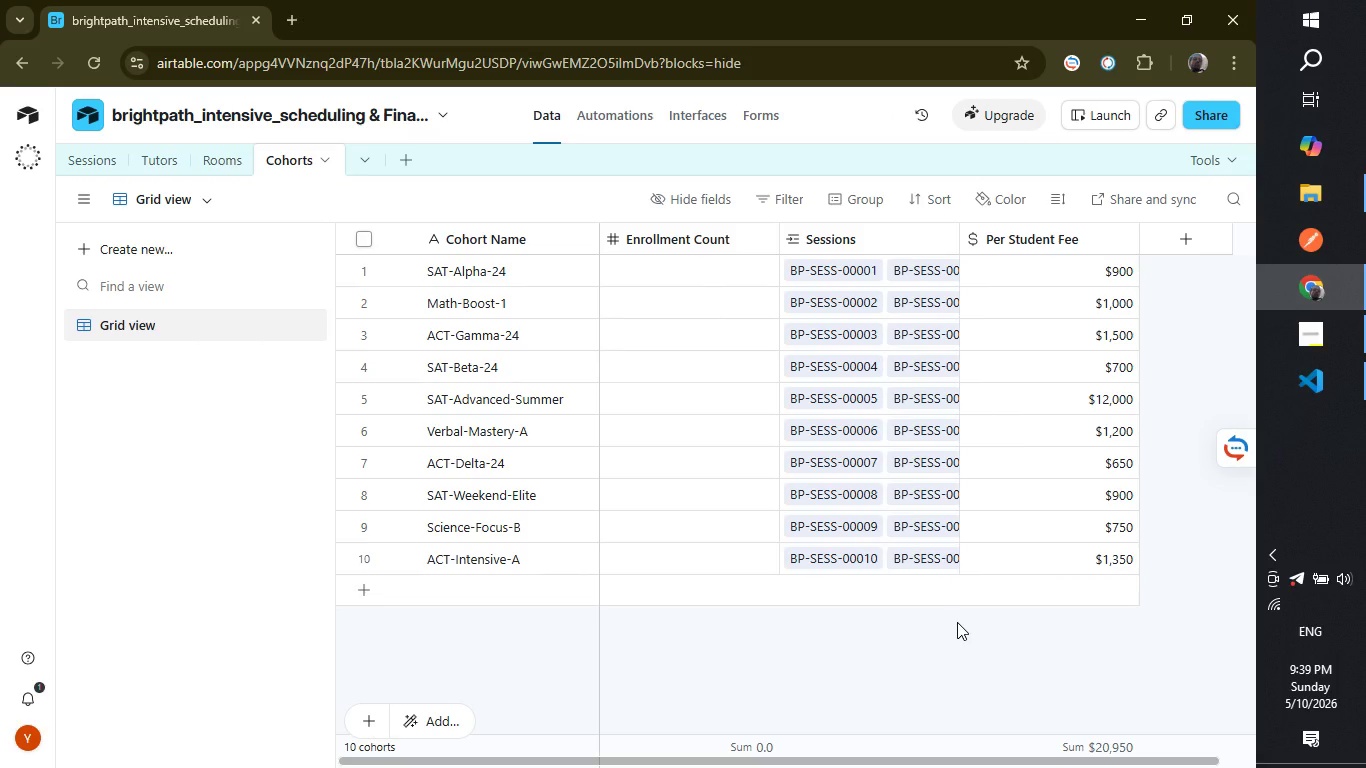 
wait(19.89)
 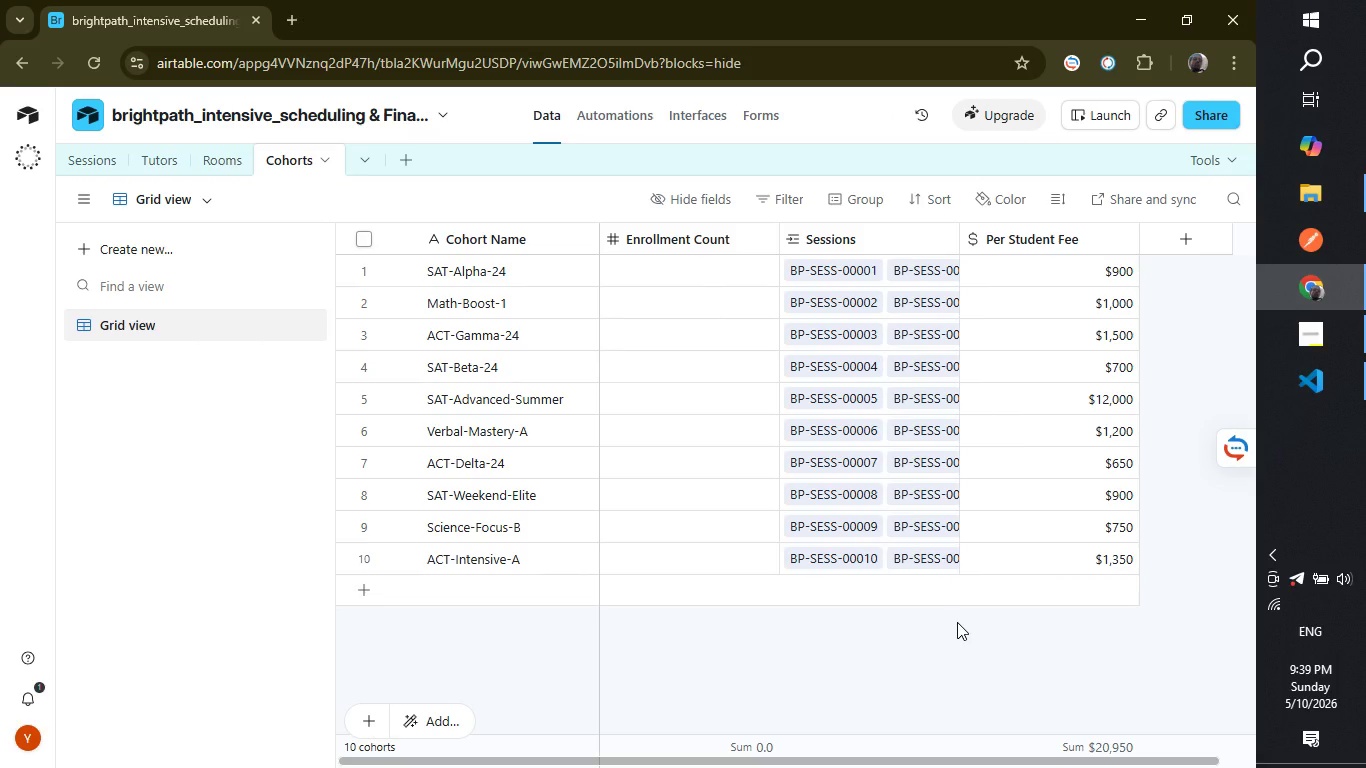 
left_click([97, 156])
 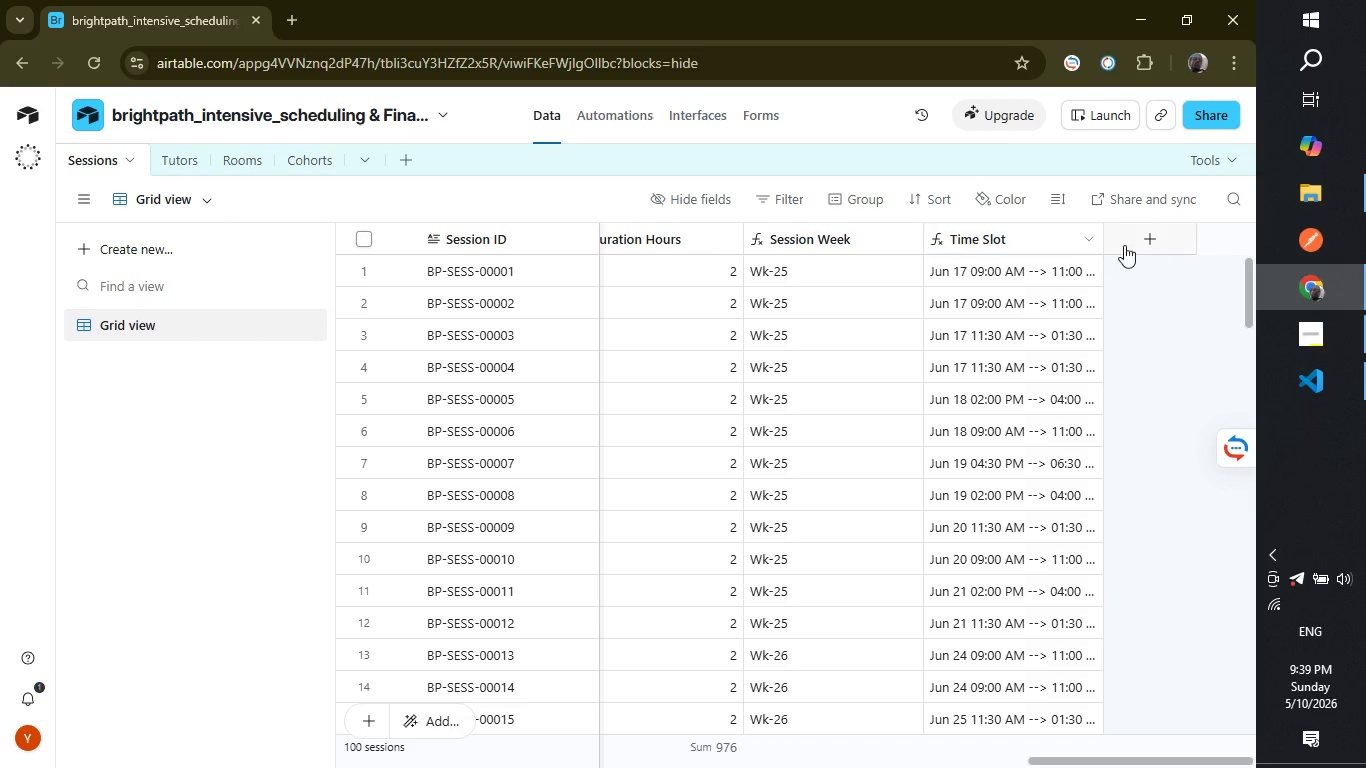 
left_click([1129, 244])
 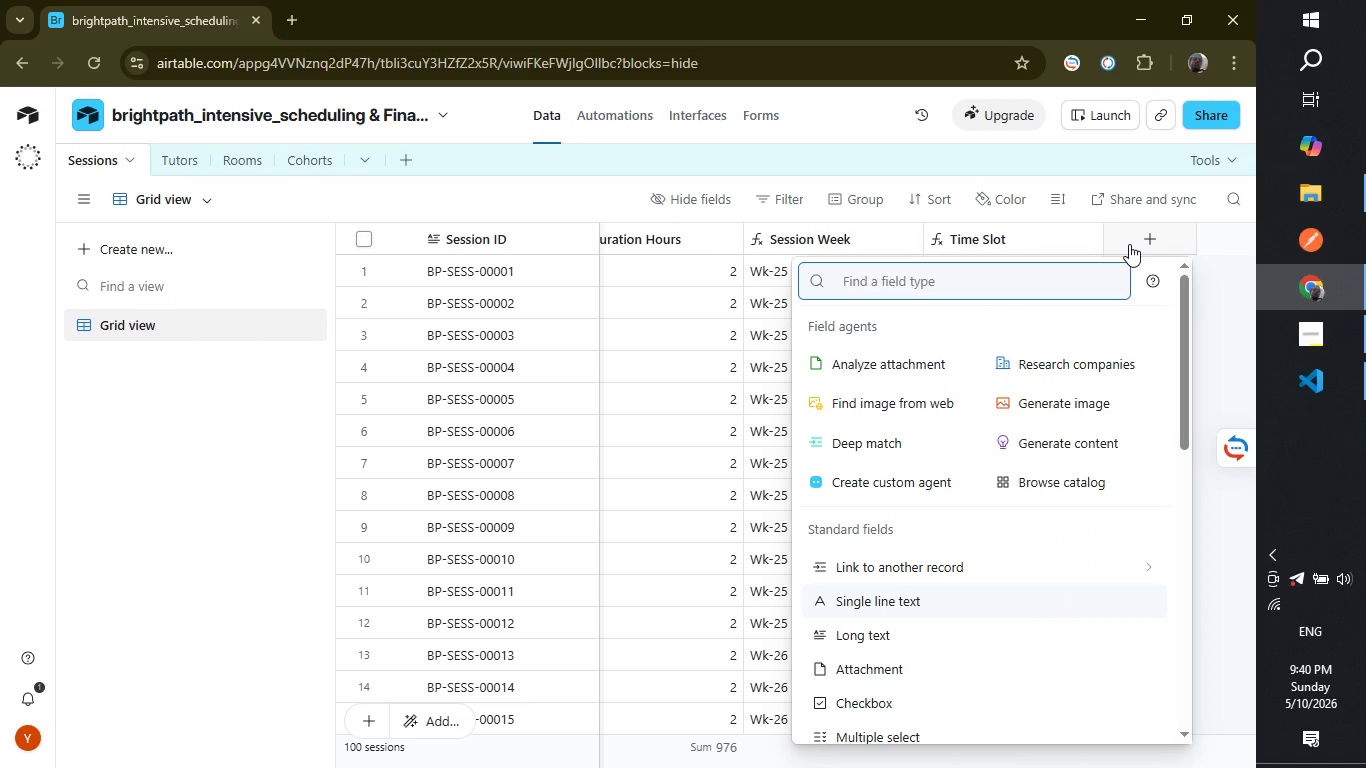 
type(loo)
 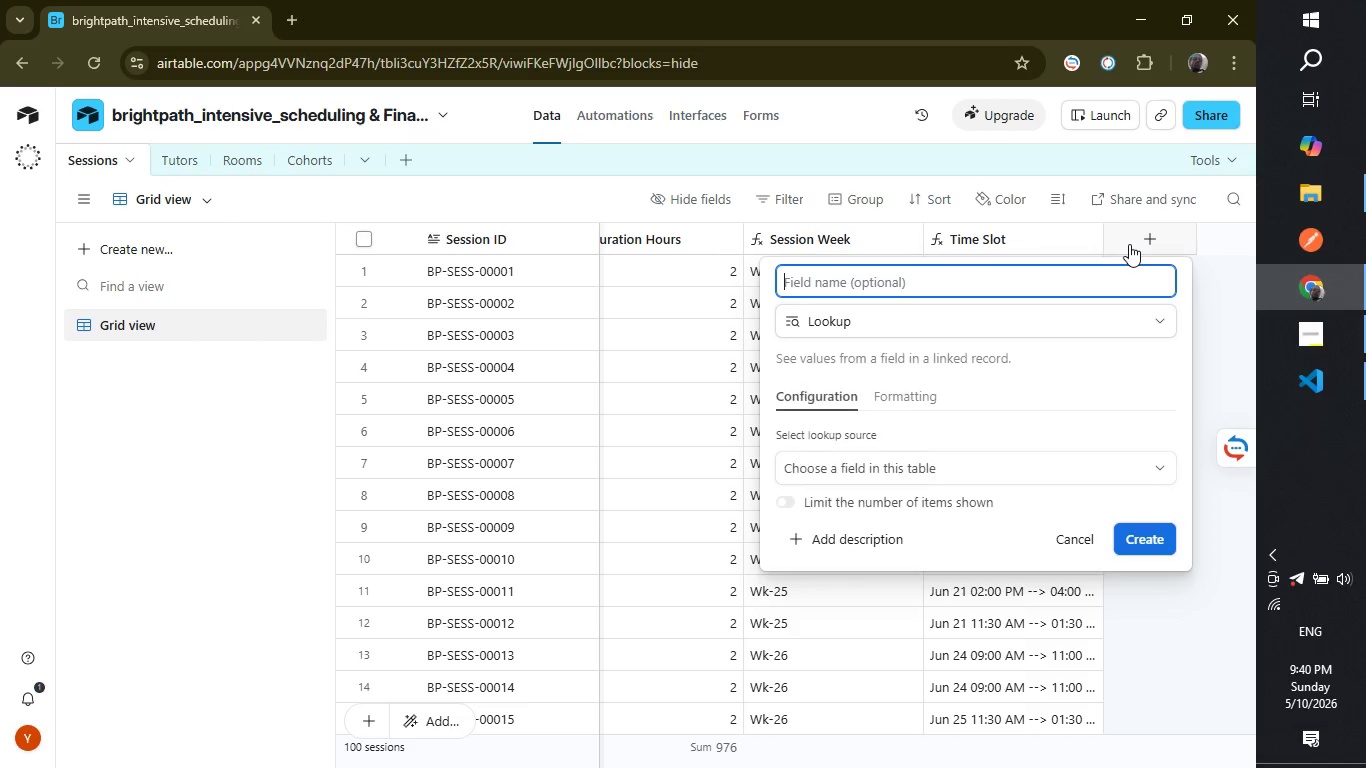 
key(Enter)
 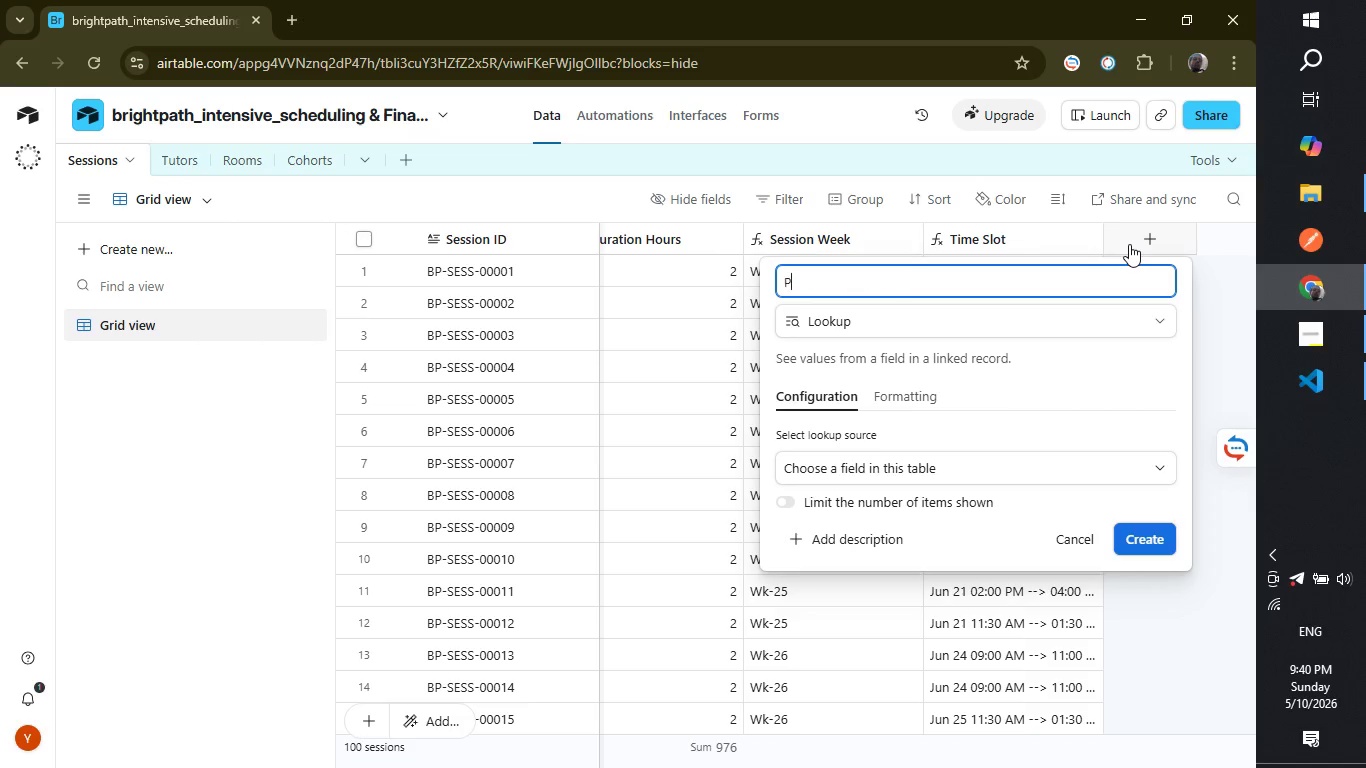 
type(Per Student Fee ()
 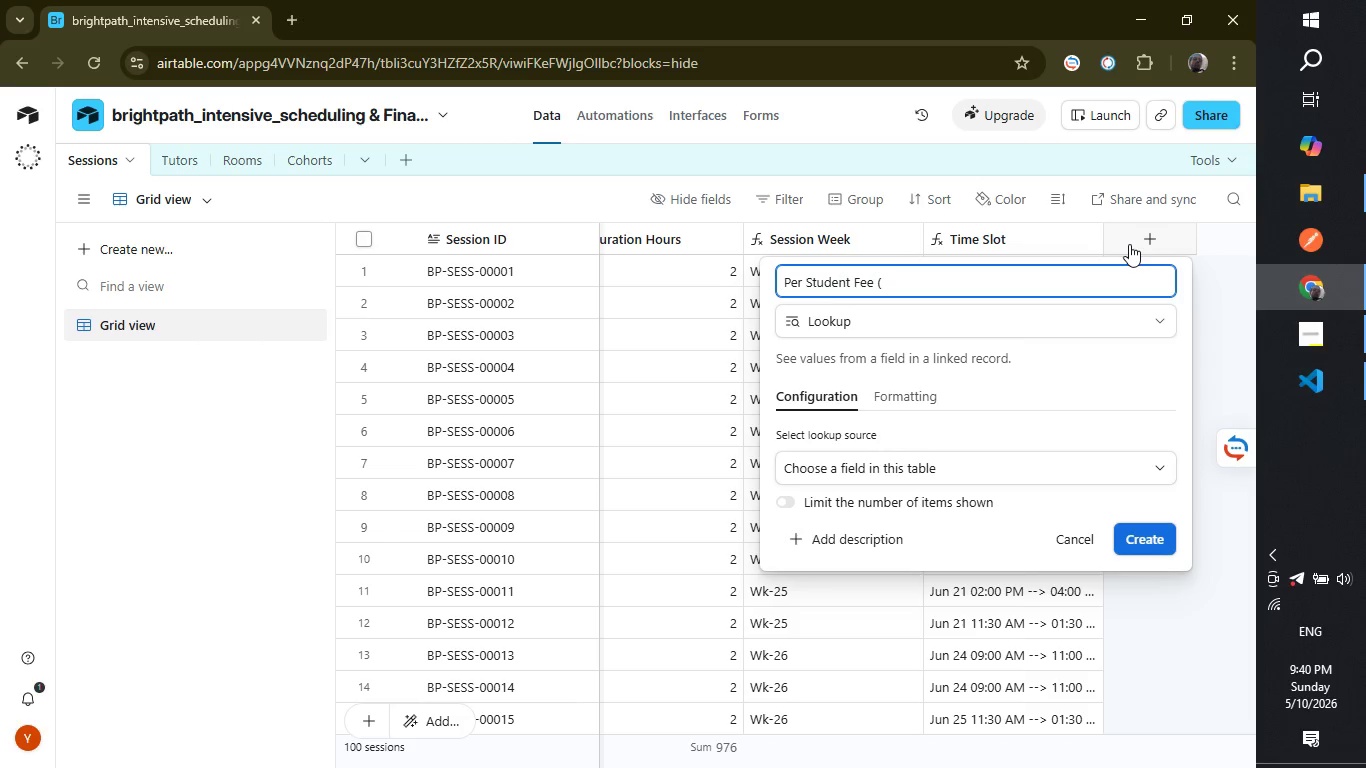 
type(Lookup))
 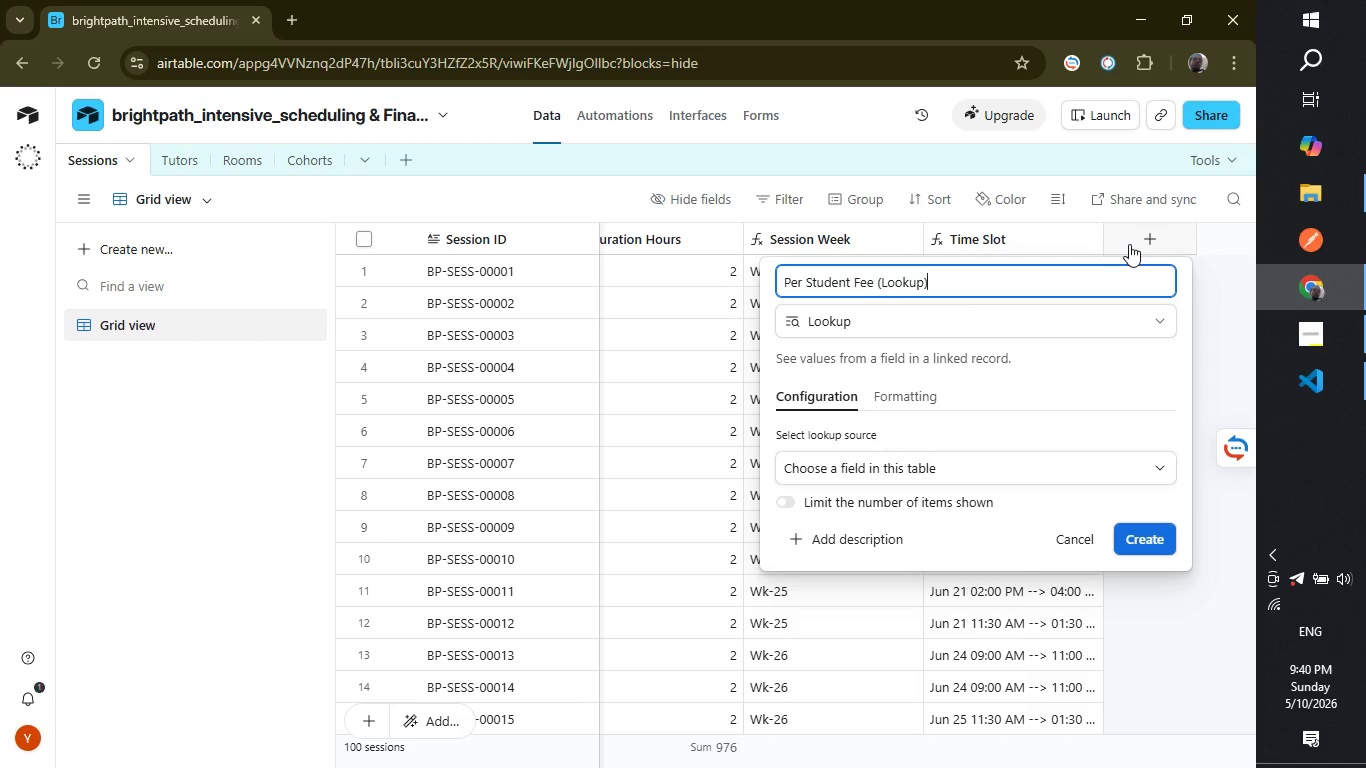 
wait(10.31)
 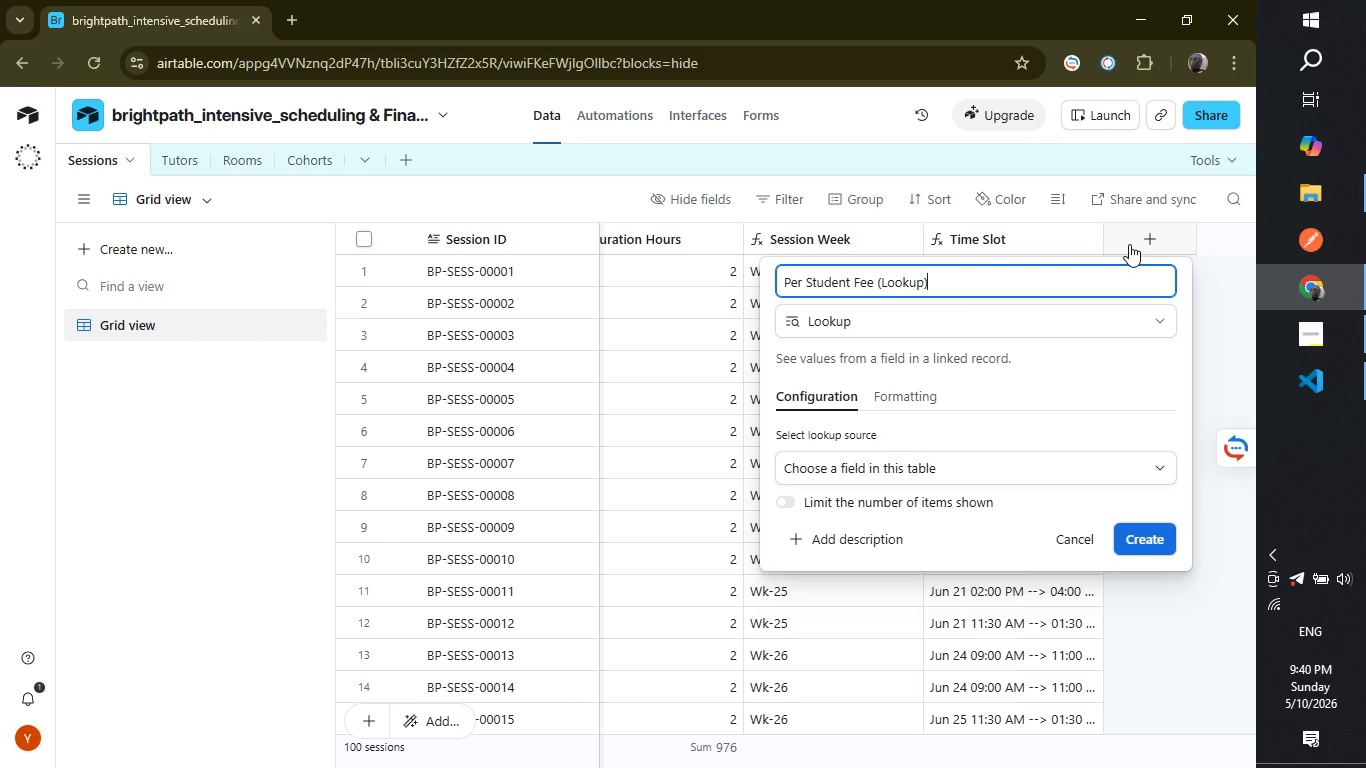 
left_click([1027, 462])
 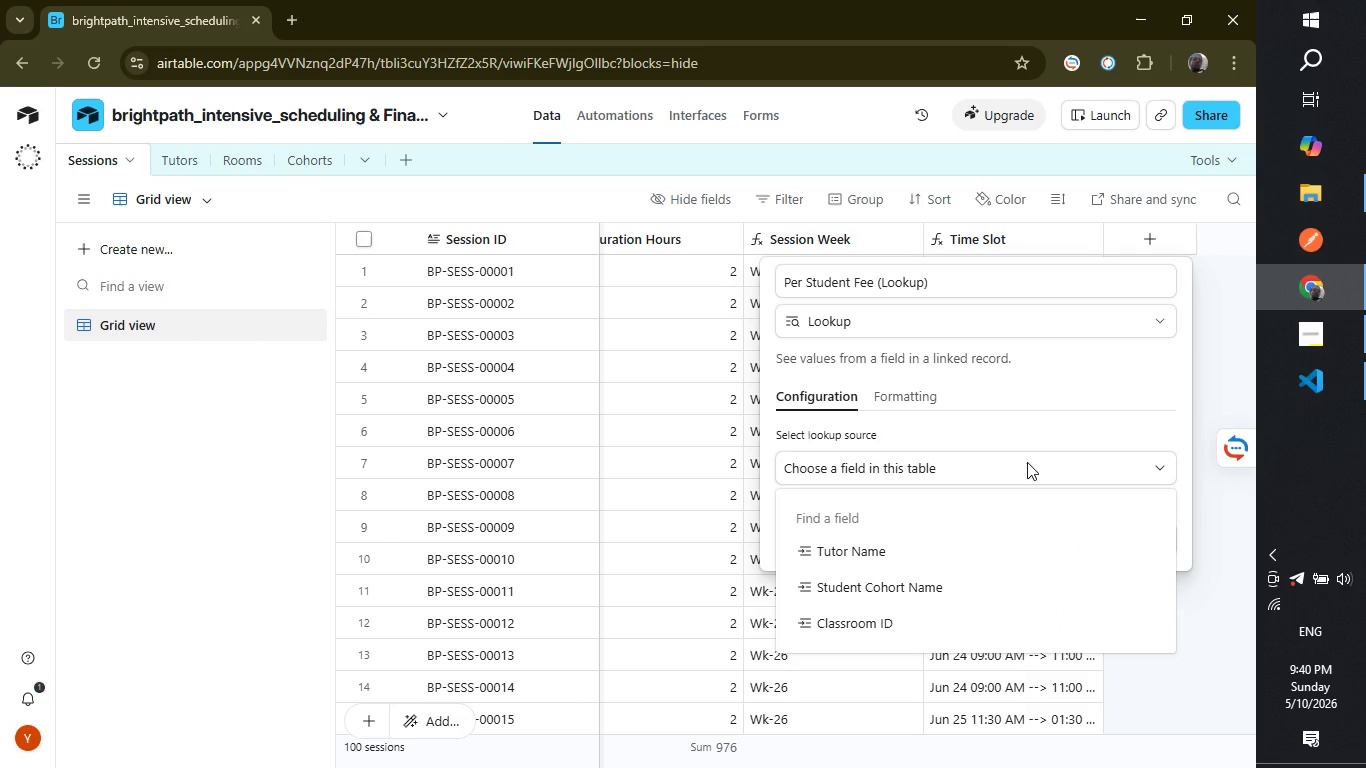 
wait(10.97)
 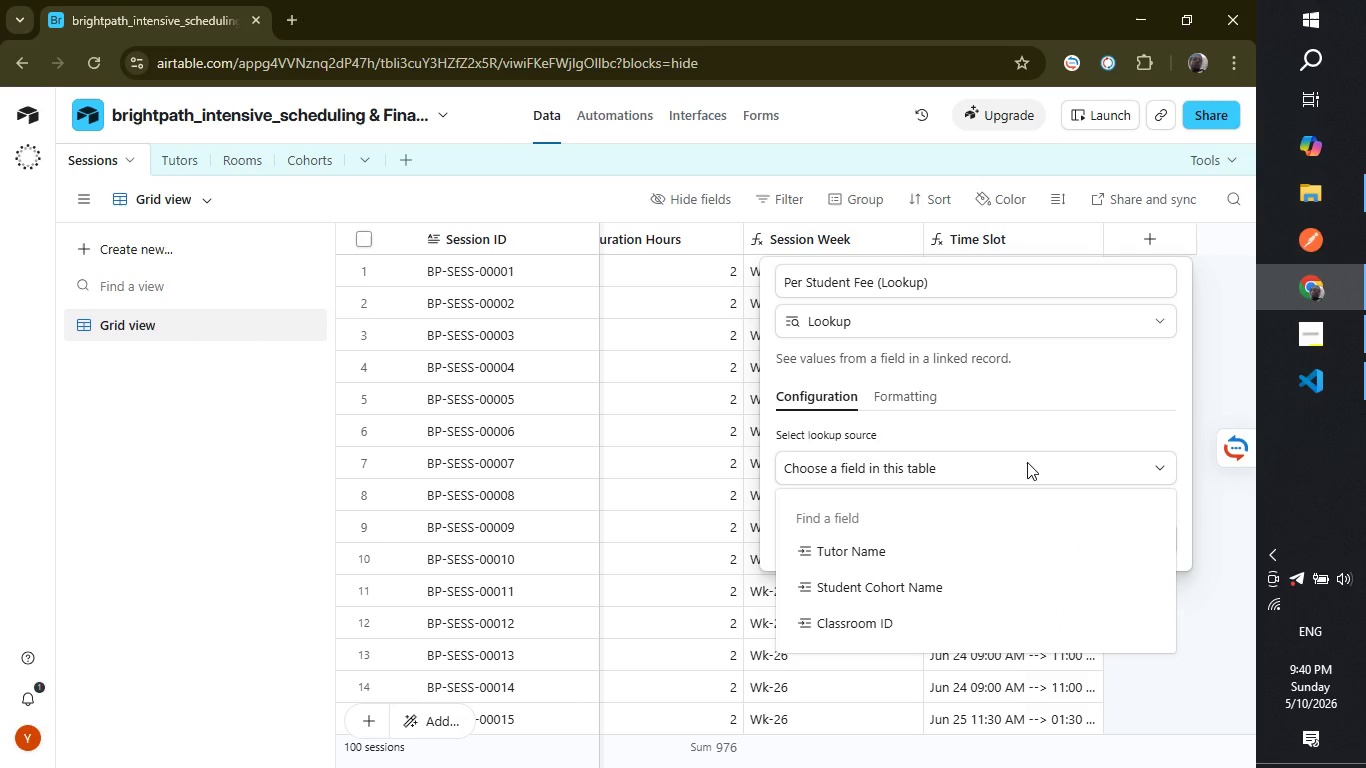 
left_click([991, 572])
 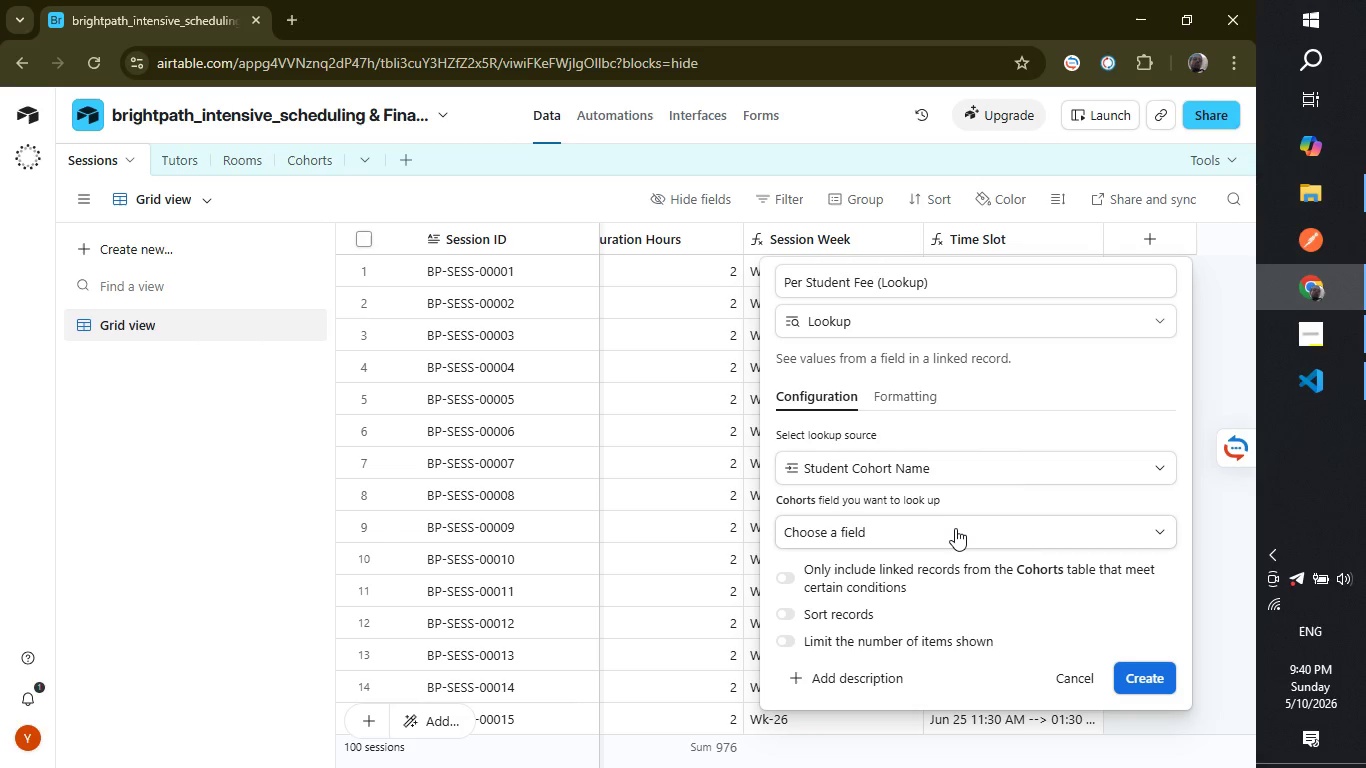 
left_click([955, 529])
 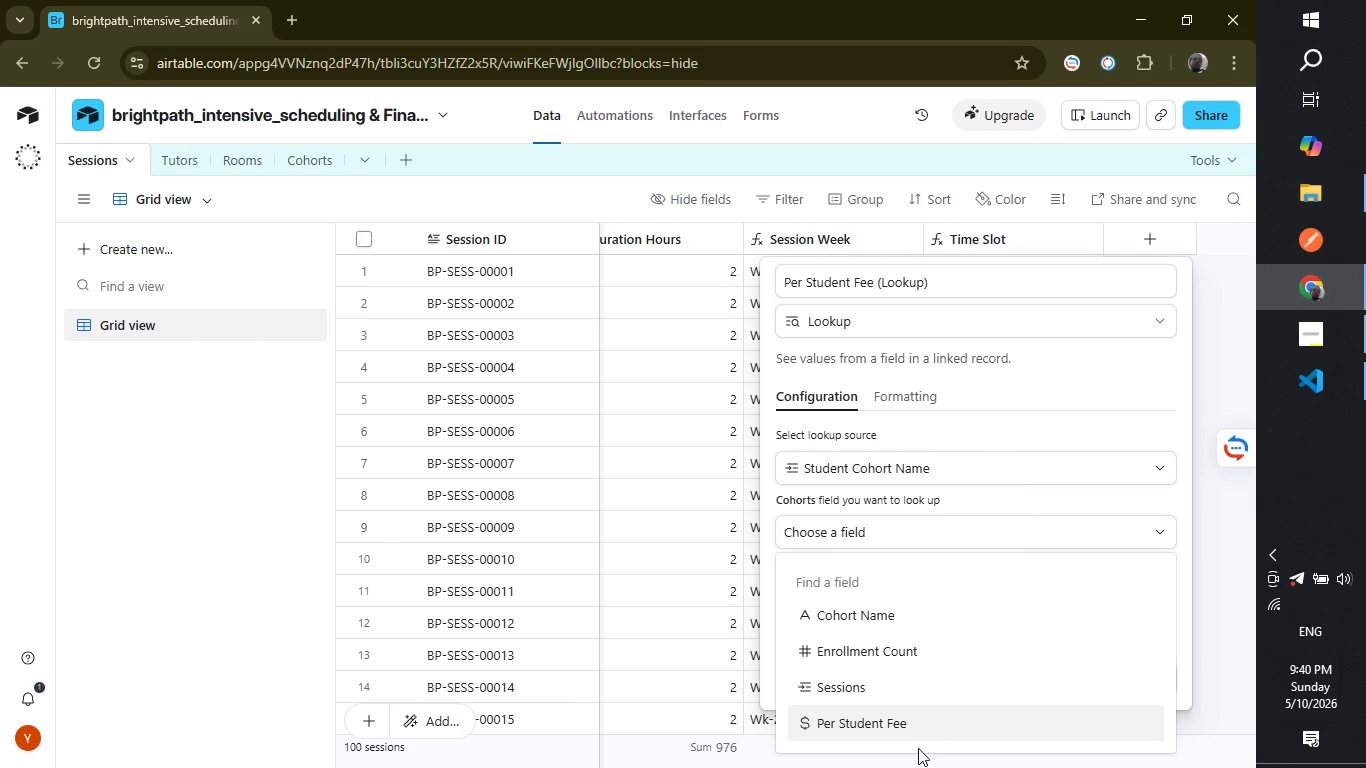 
left_click([904, 716])
 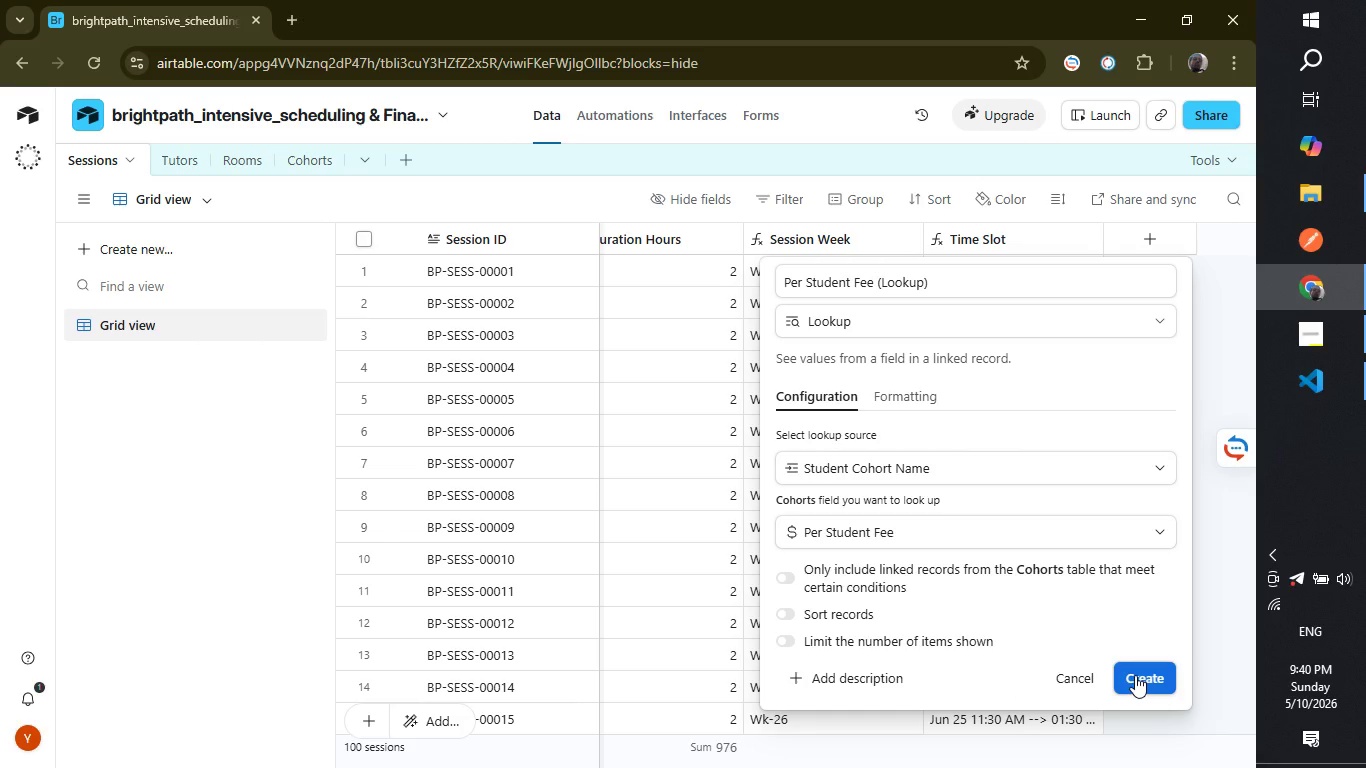 
left_click([1135, 675])
 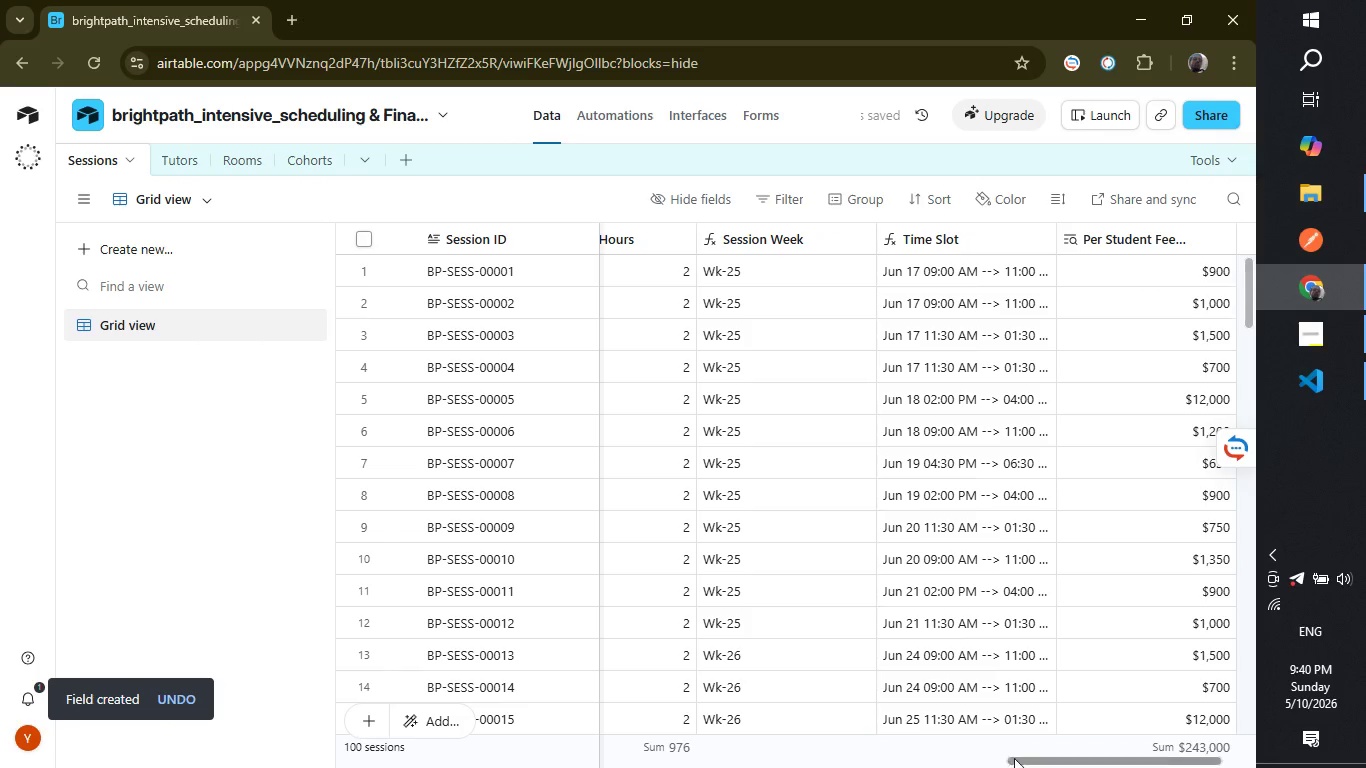 
left_click_drag(start_coordinate=[1018, 757], to_coordinate=[1057, 757])
 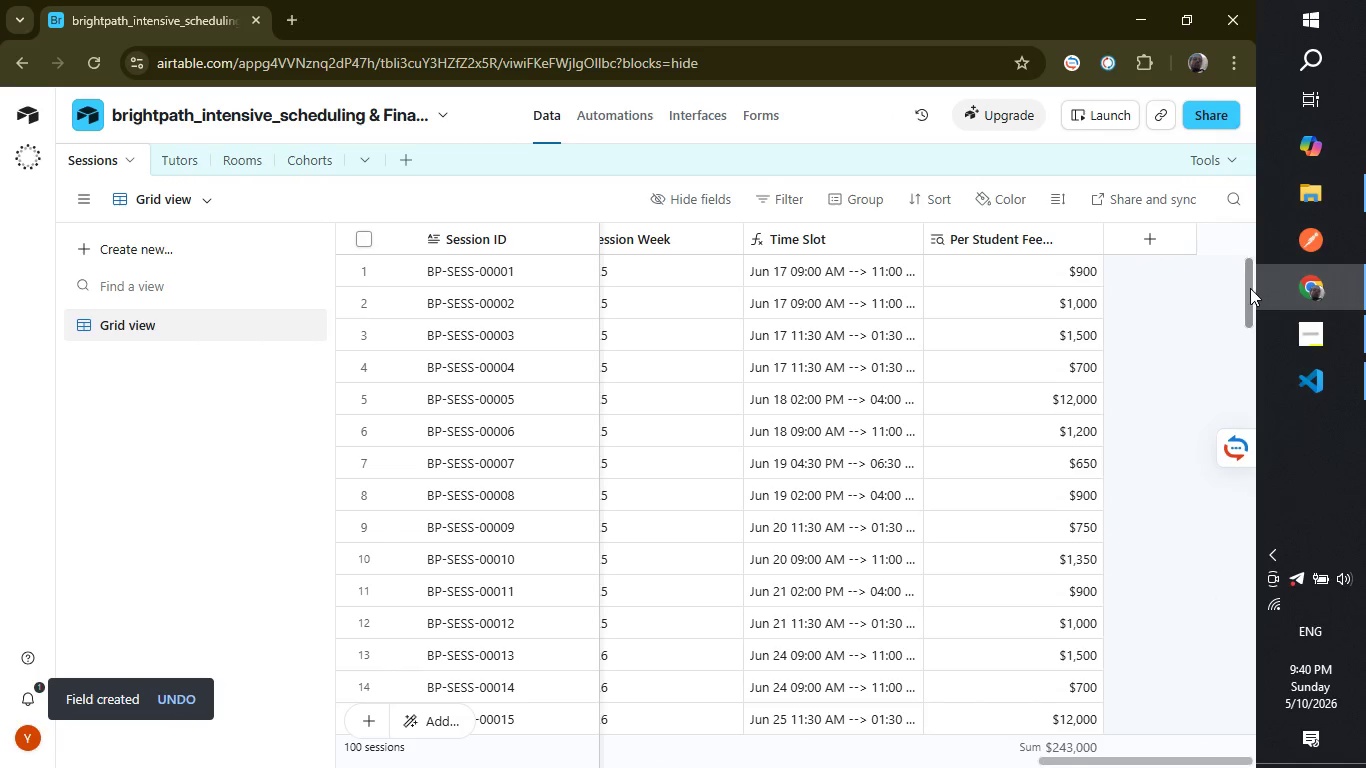 
left_click_drag(start_coordinate=[1249, 288], to_coordinate=[1243, 386])
 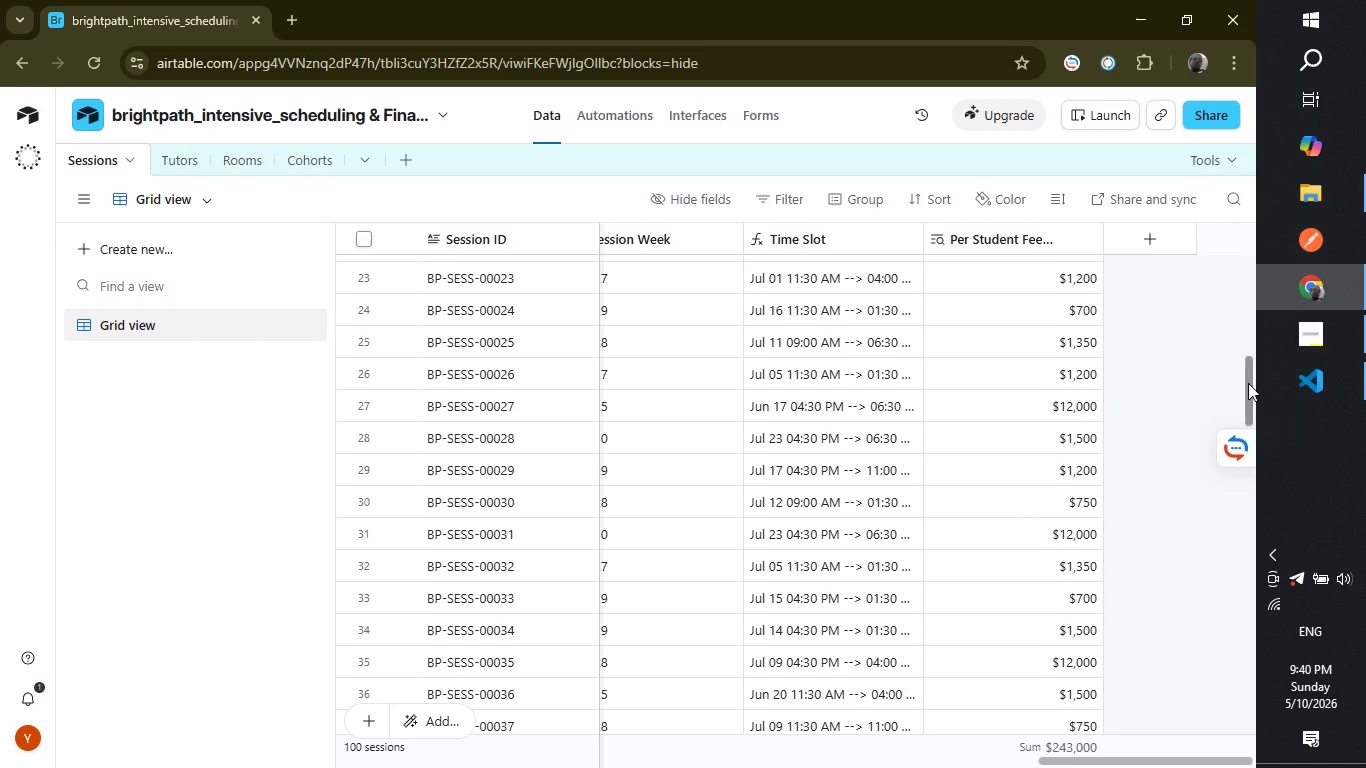 
left_click_drag(start_coordinate=[1248, 382], to_coordinate=[1242, 460])
 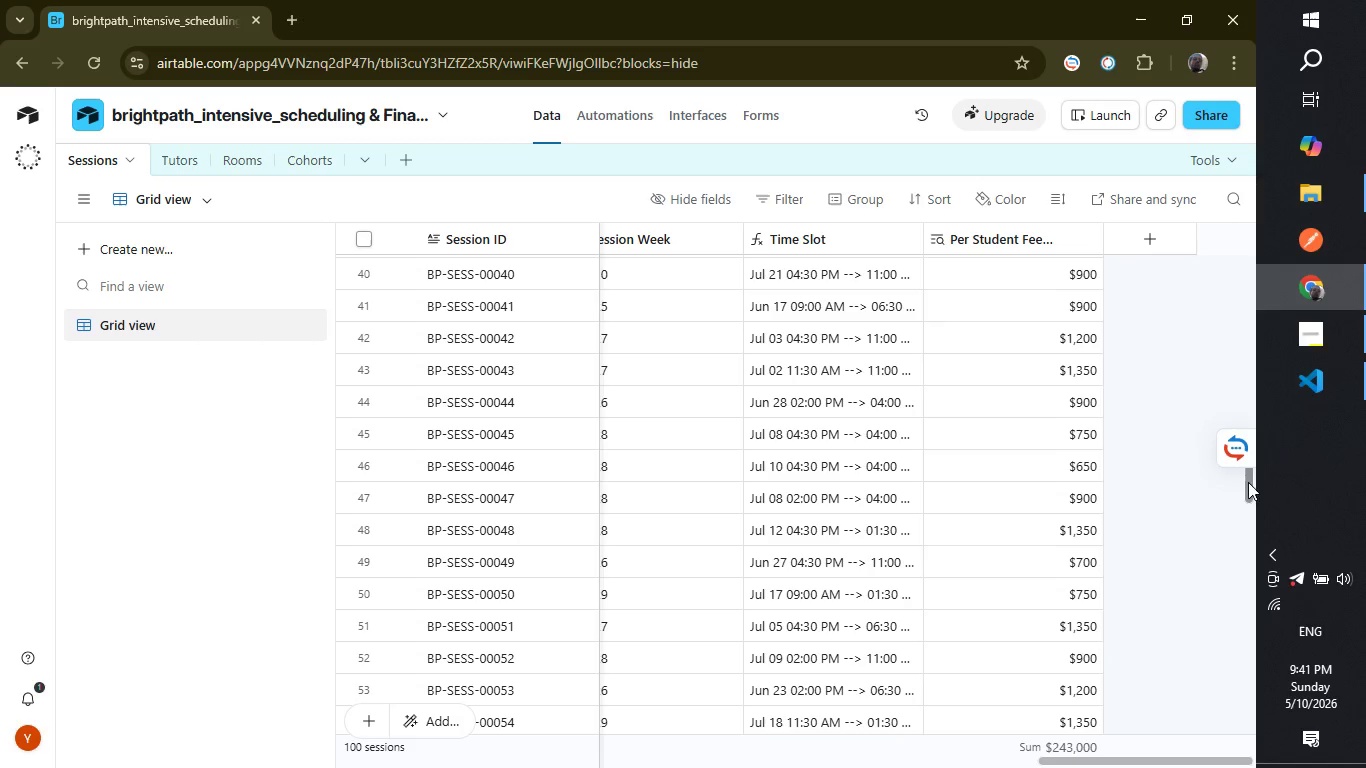 
left_click([1248, 482])
 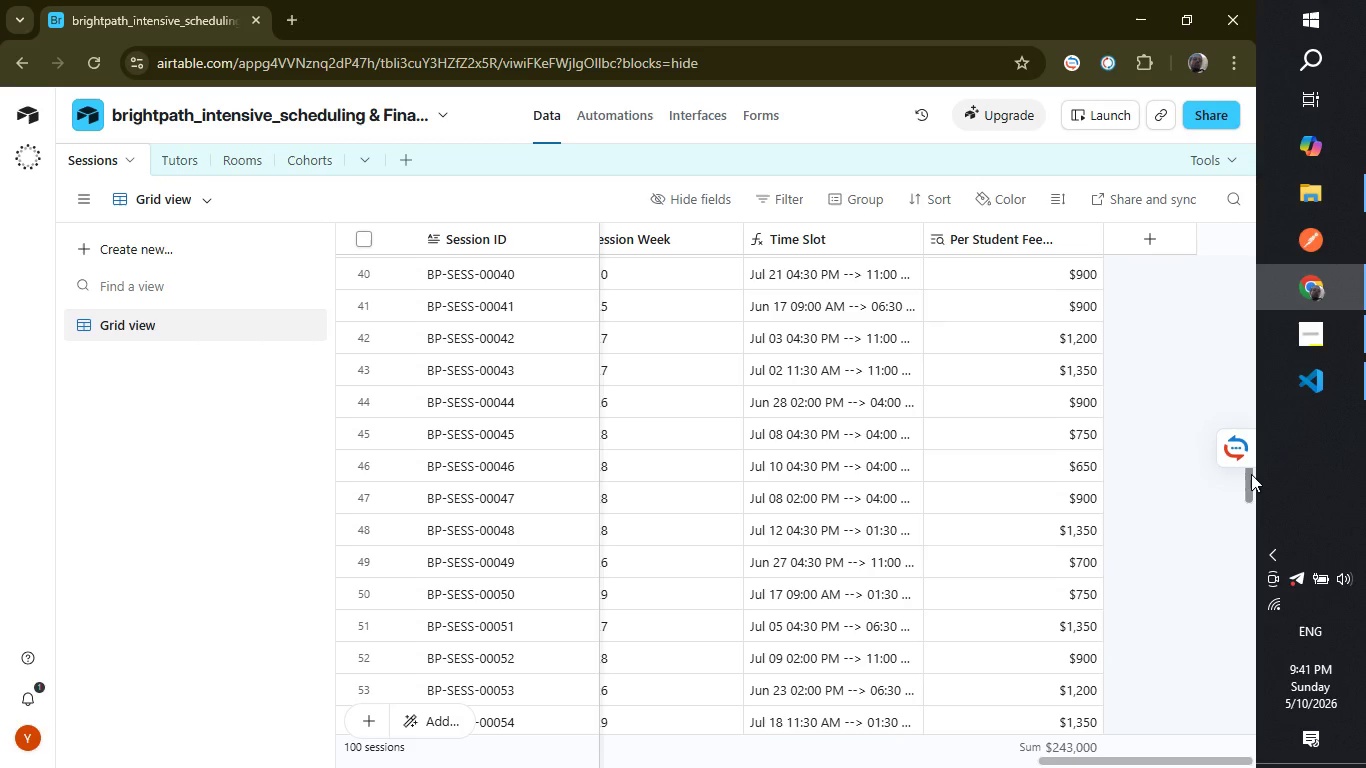 
left_click_drag(start_coordinate=[1251, 474], to_coordinate=[1248, 539])
 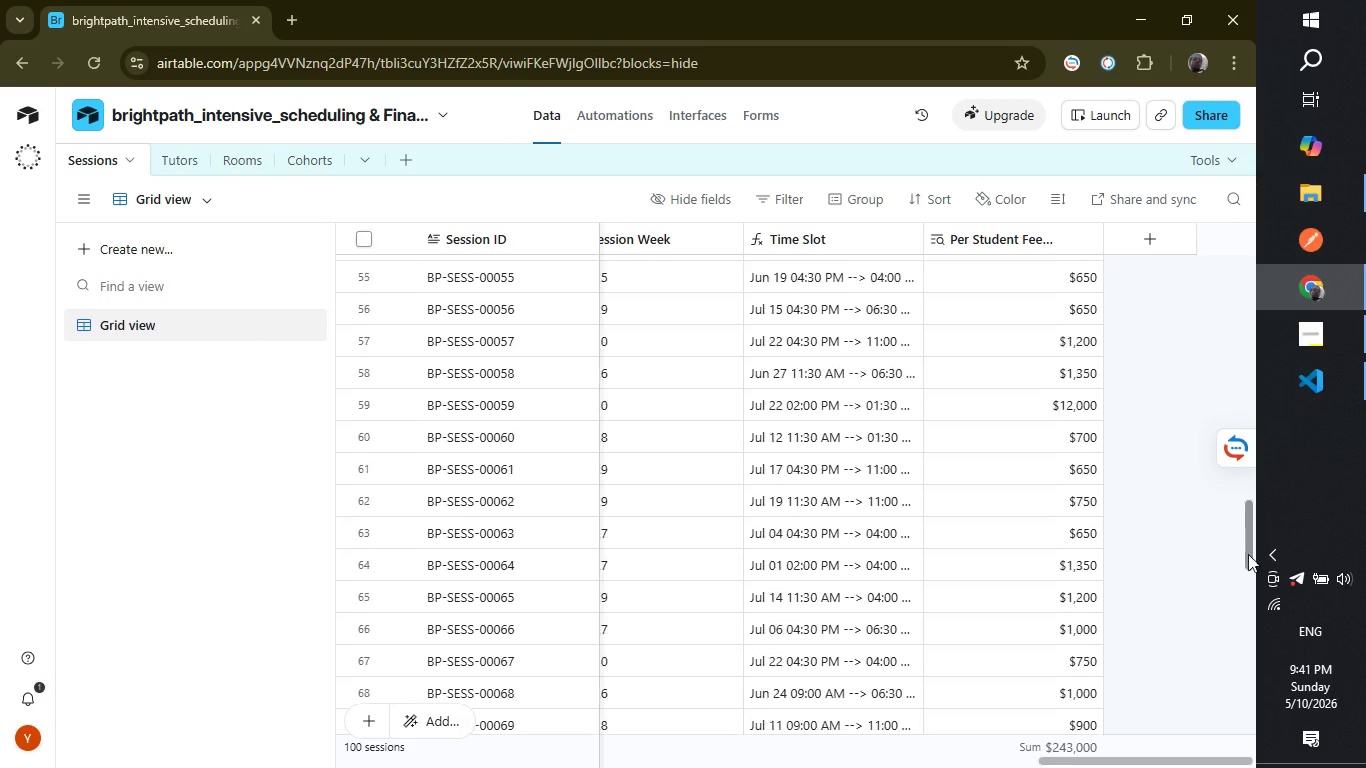 
left_click_drag(start_coordinate=[1248, 539], to_coordinate=[1248, 627])
 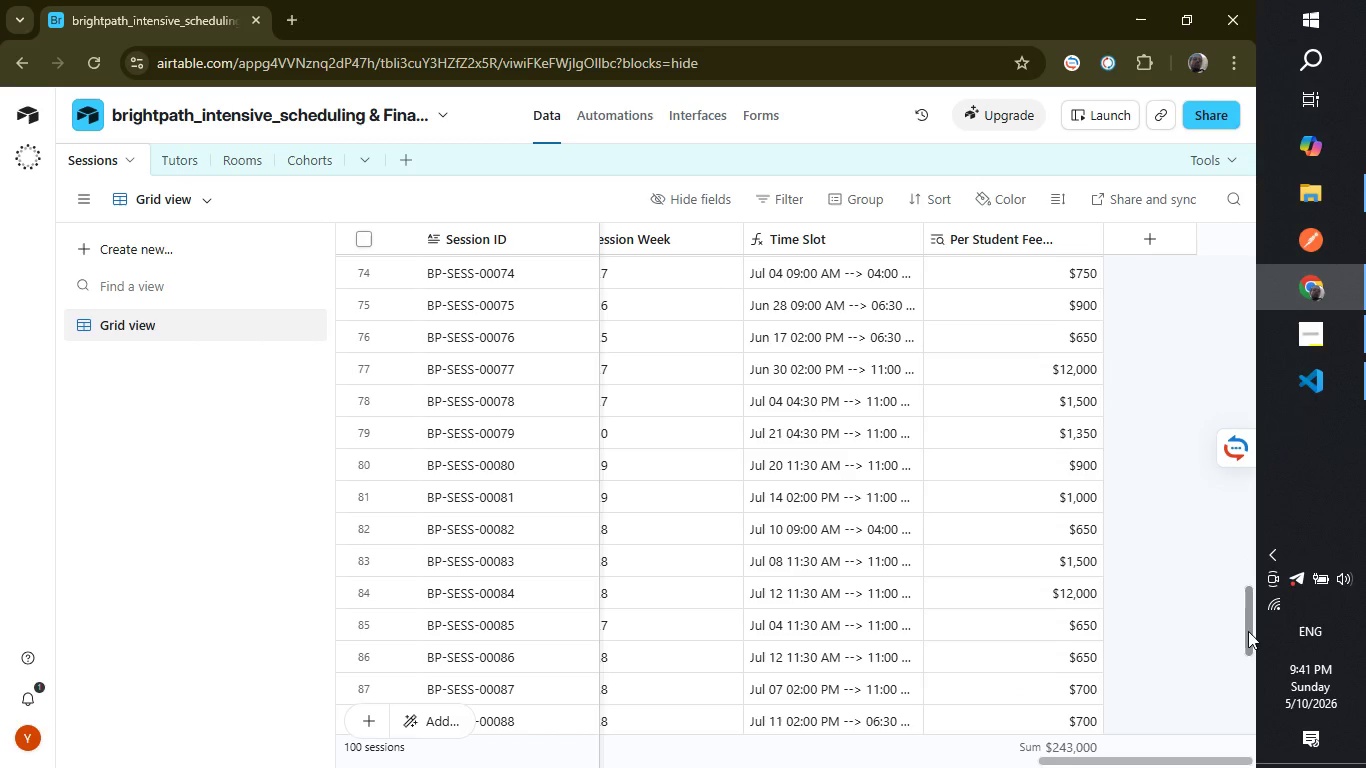 
left_click_drag(start_coordinate=[1248, 622], to_coordinate=[1183, 256])
 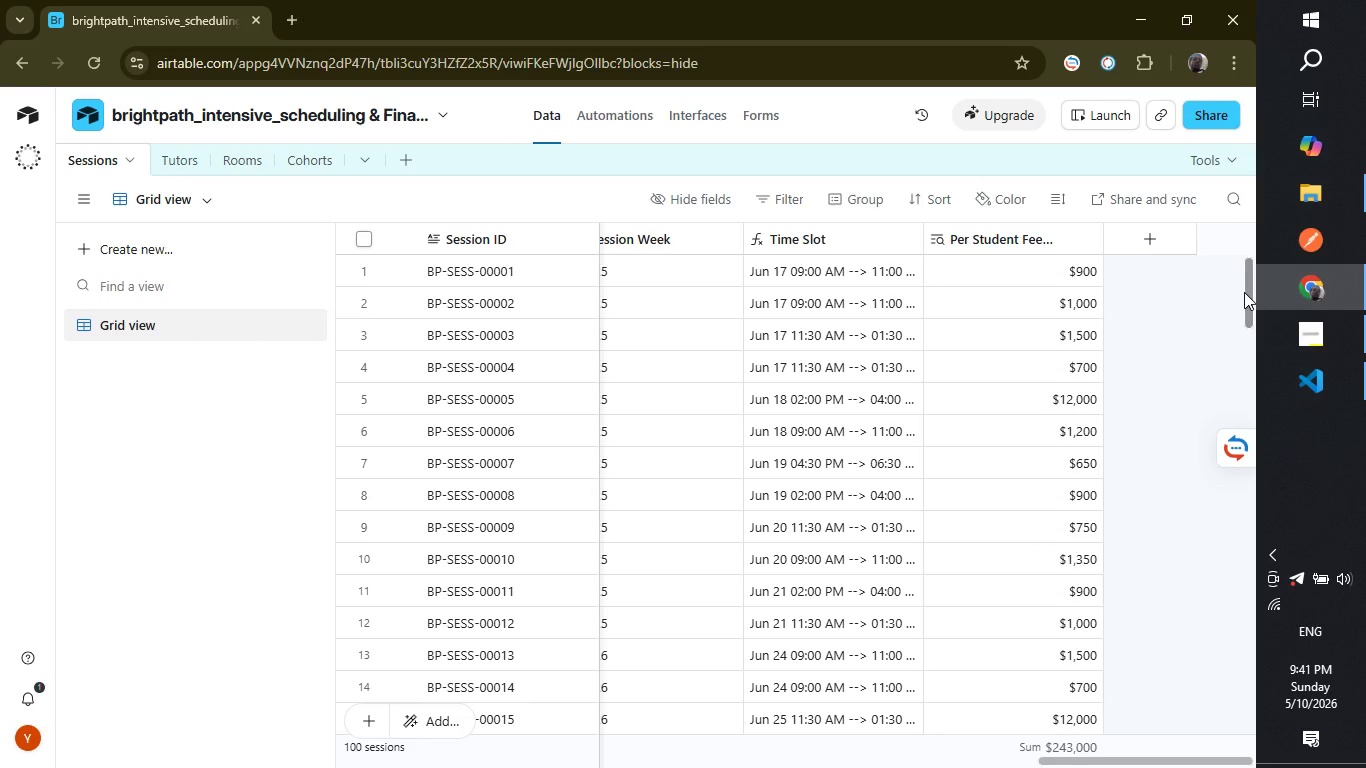 
left_click_drag(start_coordinate=[1244, 293], to_coordinate=[1238, 265])
 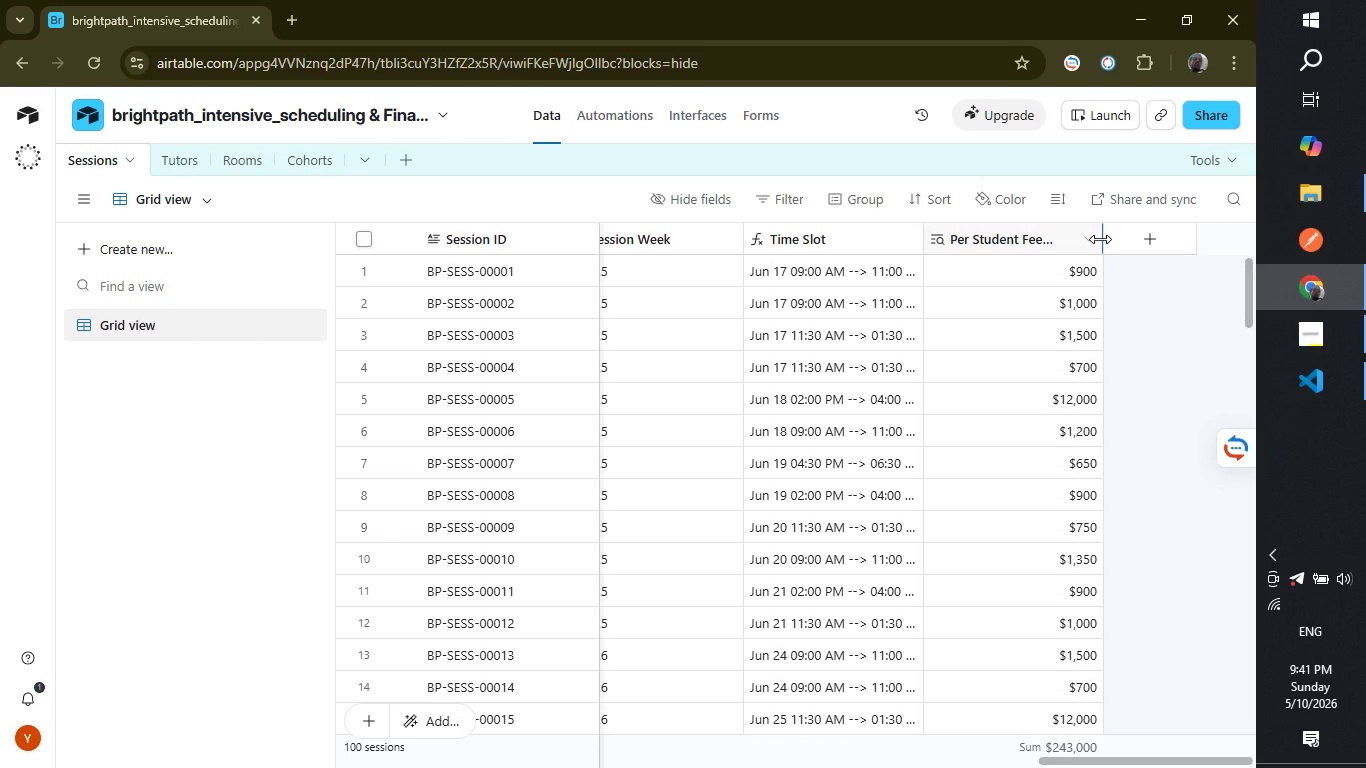 
left_click_drag(start_coordinate=[1100, 239], to_coordinate=[1130, 239])
 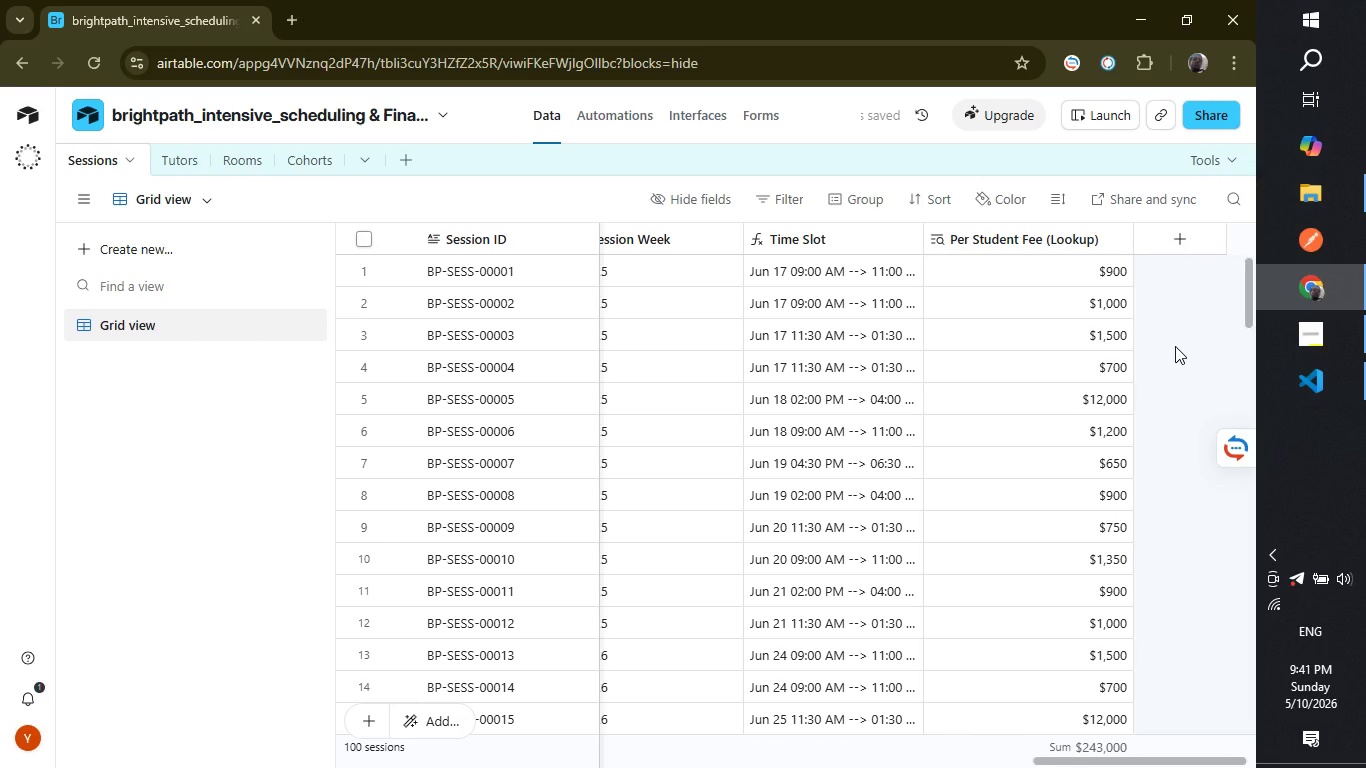 
left_click([1175, 346])
 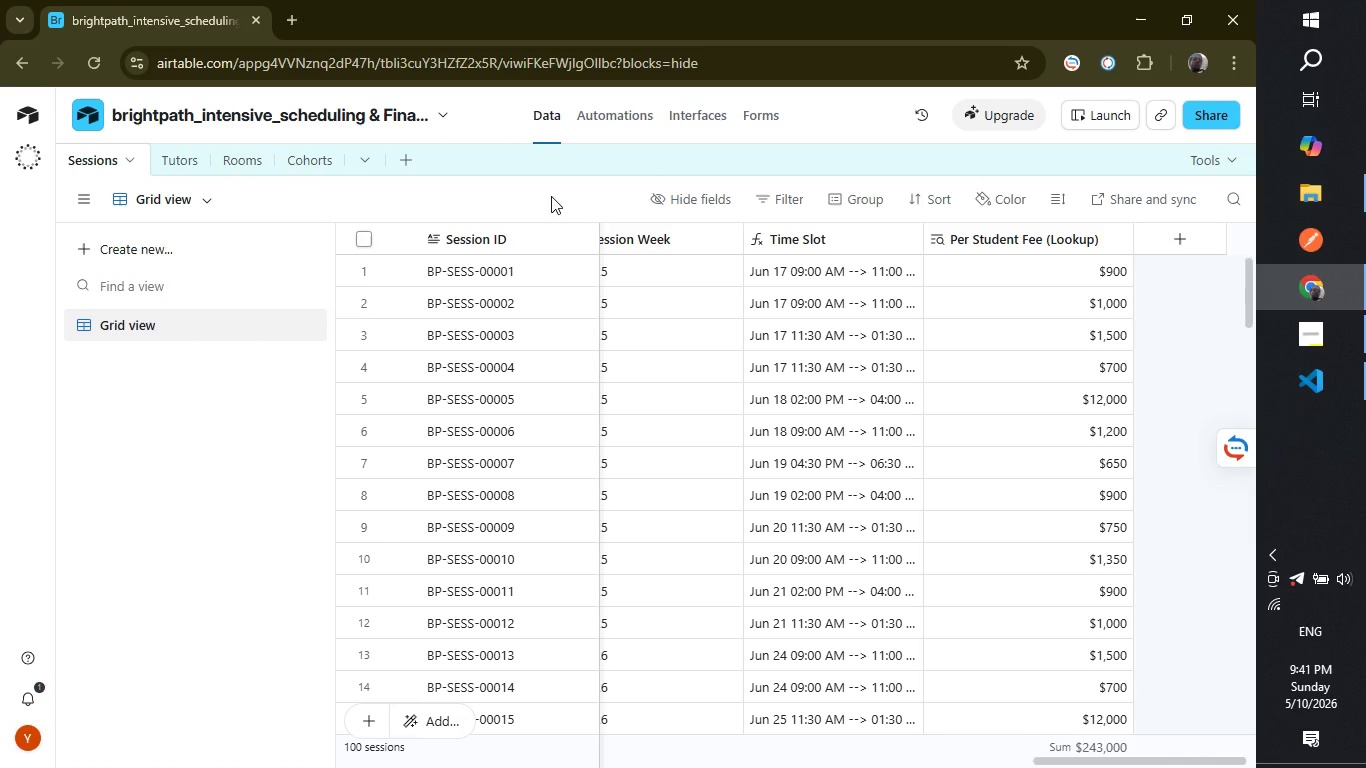 
wait(16.47)
 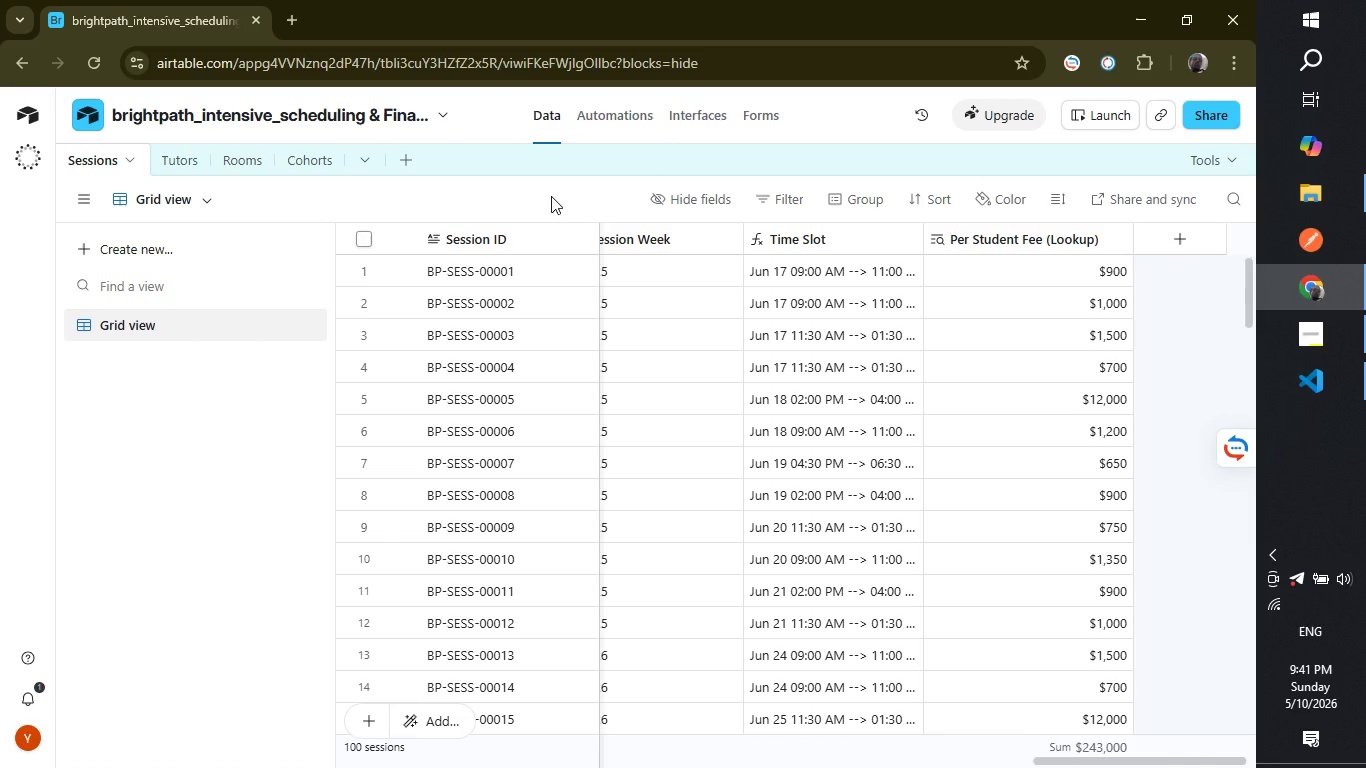 
left_click([283, 157])
 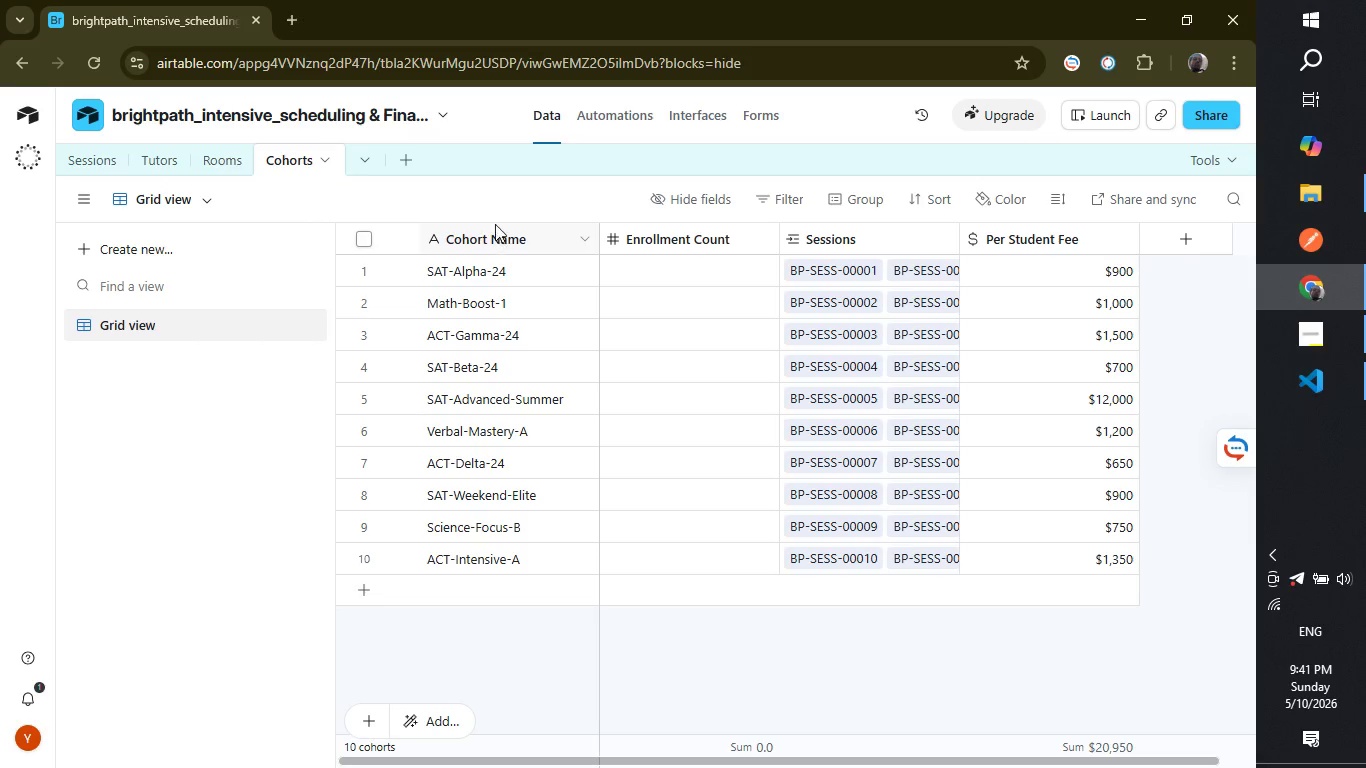 
left_click([495, 199])
 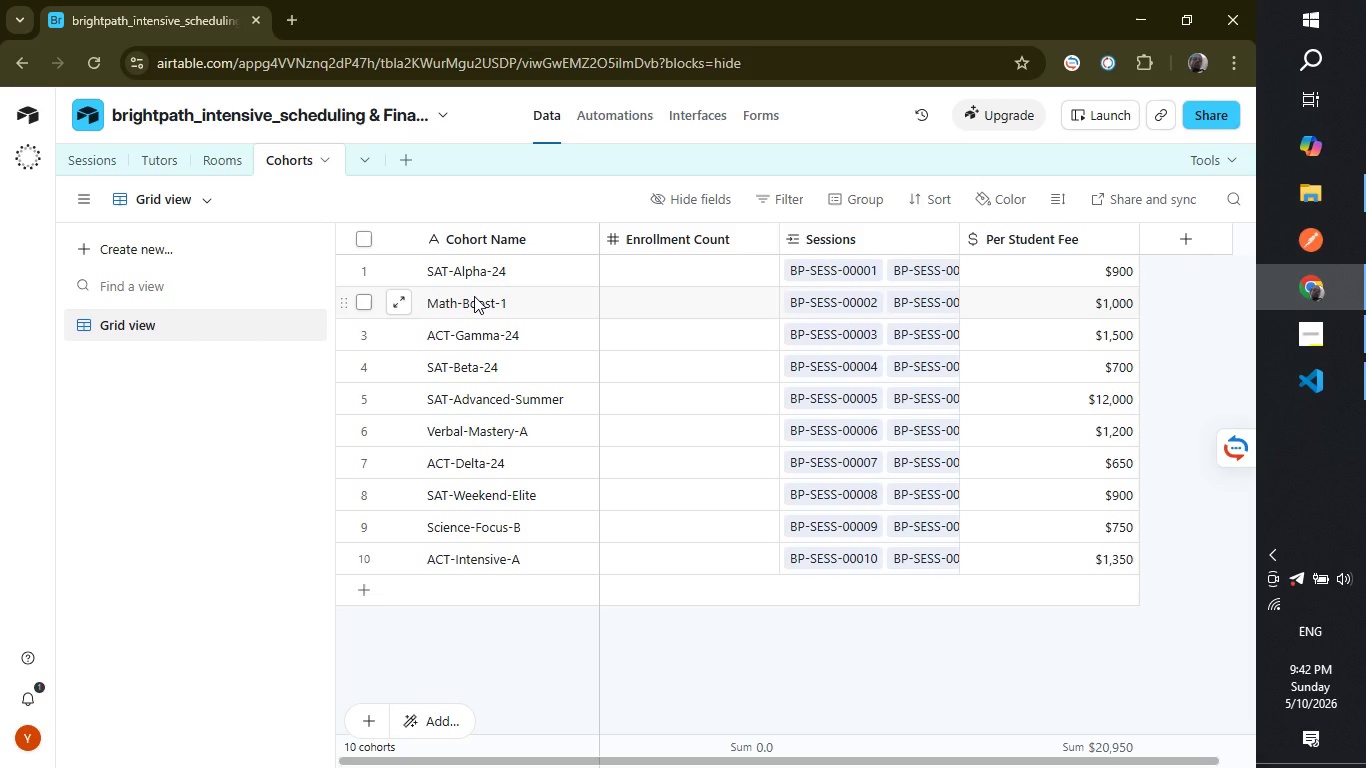 
wait(39.98)
 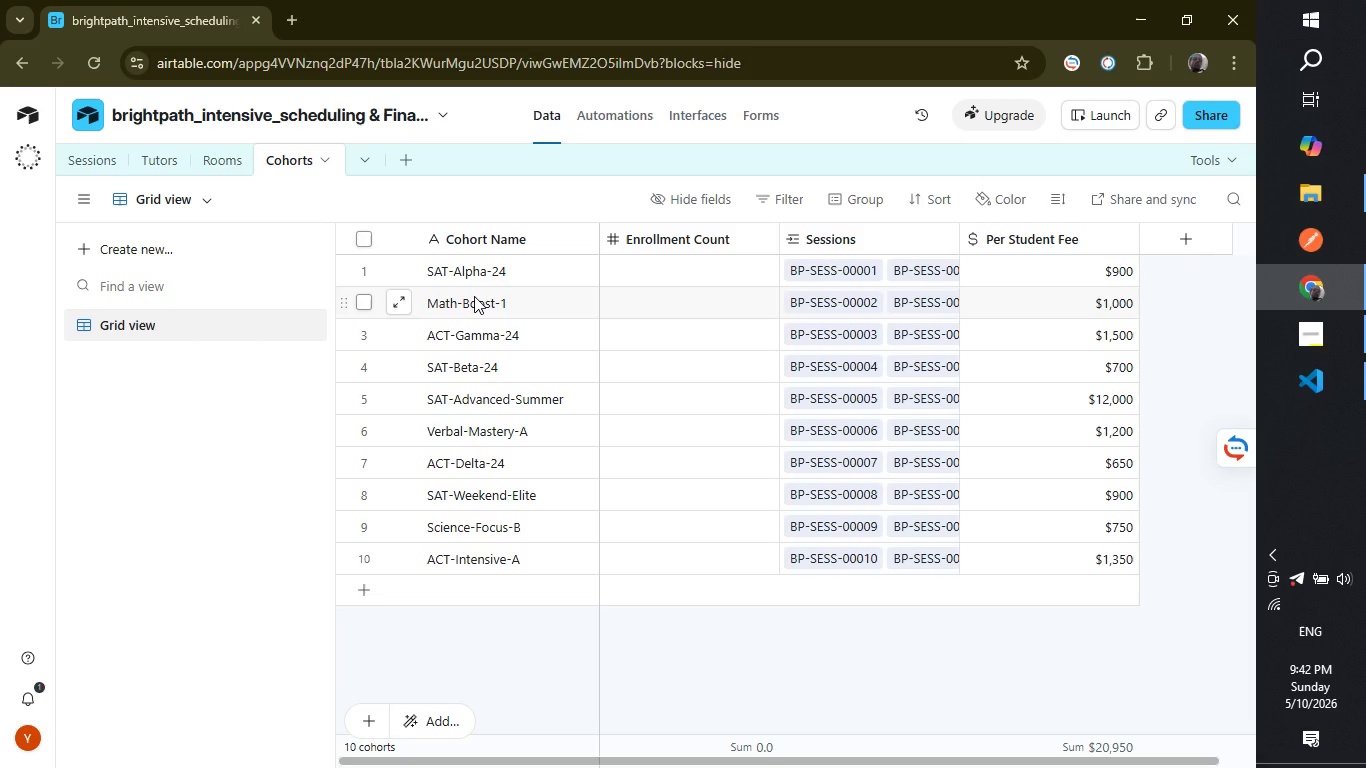 
left_click_drag(start_coordinate=[845, 762], to_coordinate=[899, 762])
 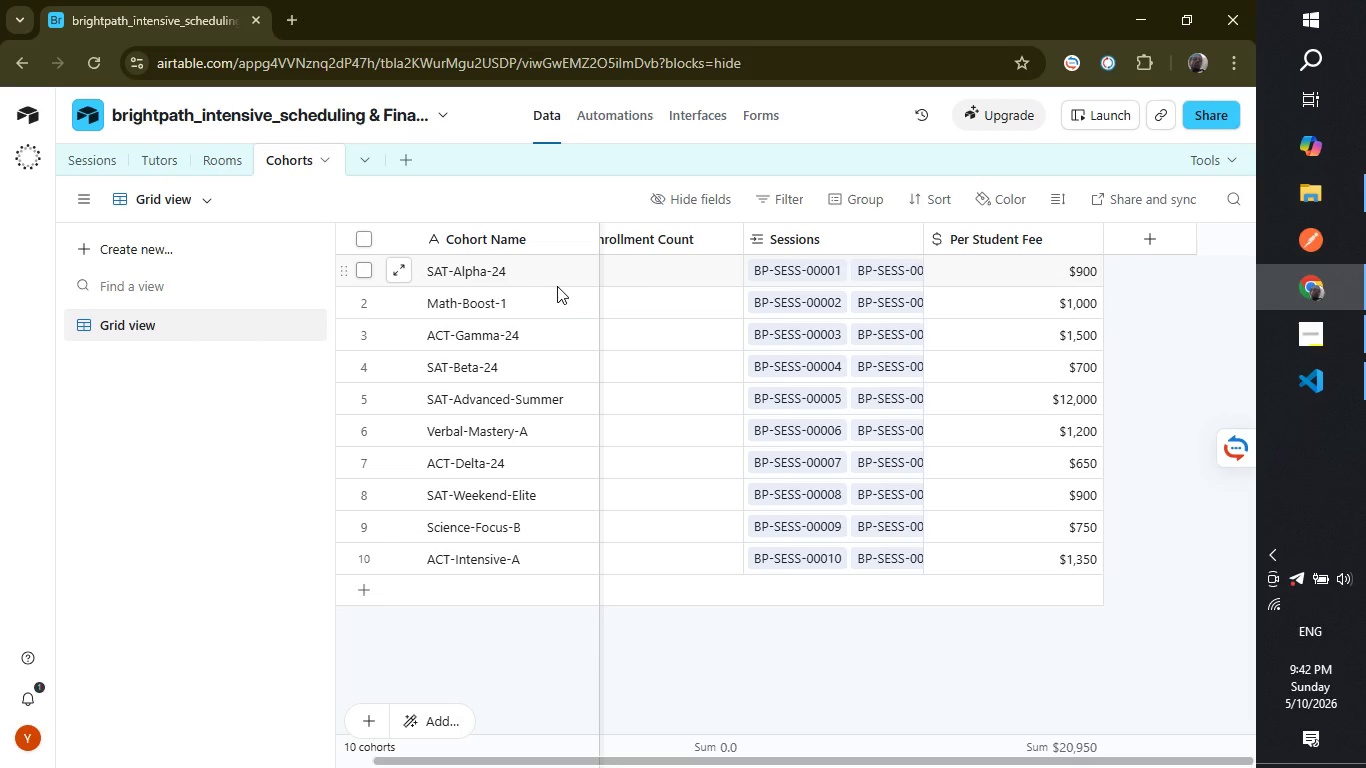 
wait(15.45)
 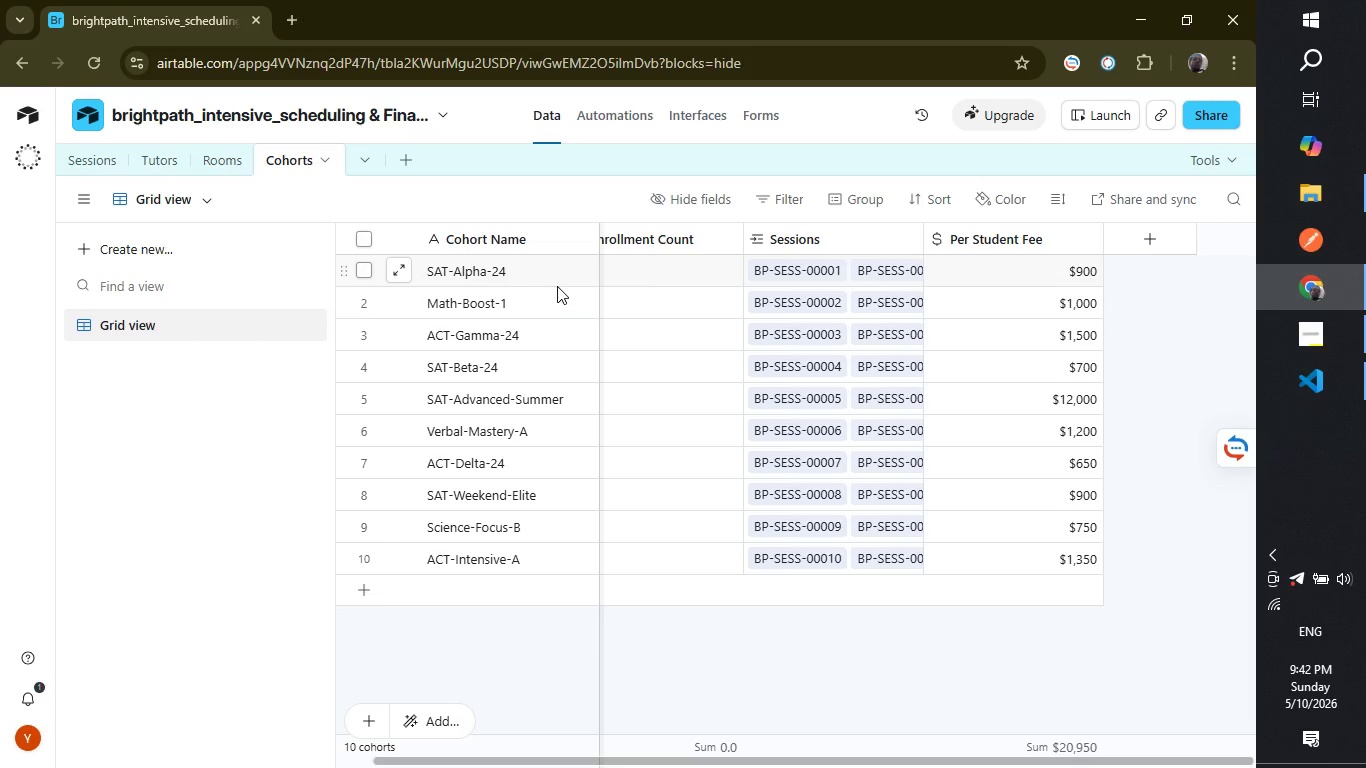 
left_click([110, 163])
 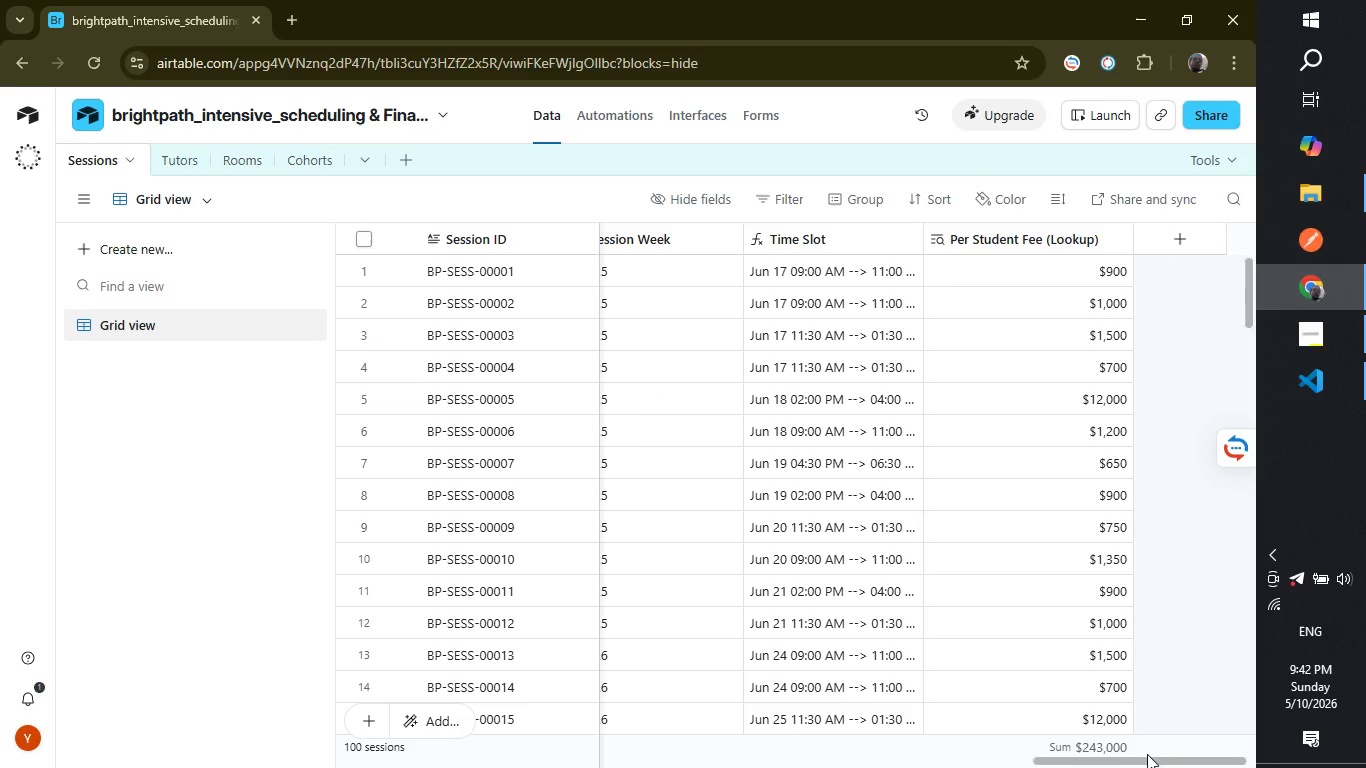 
left_click_drag(start_coordinate=[1144, 766], to_coordinate=[1050, 765])
 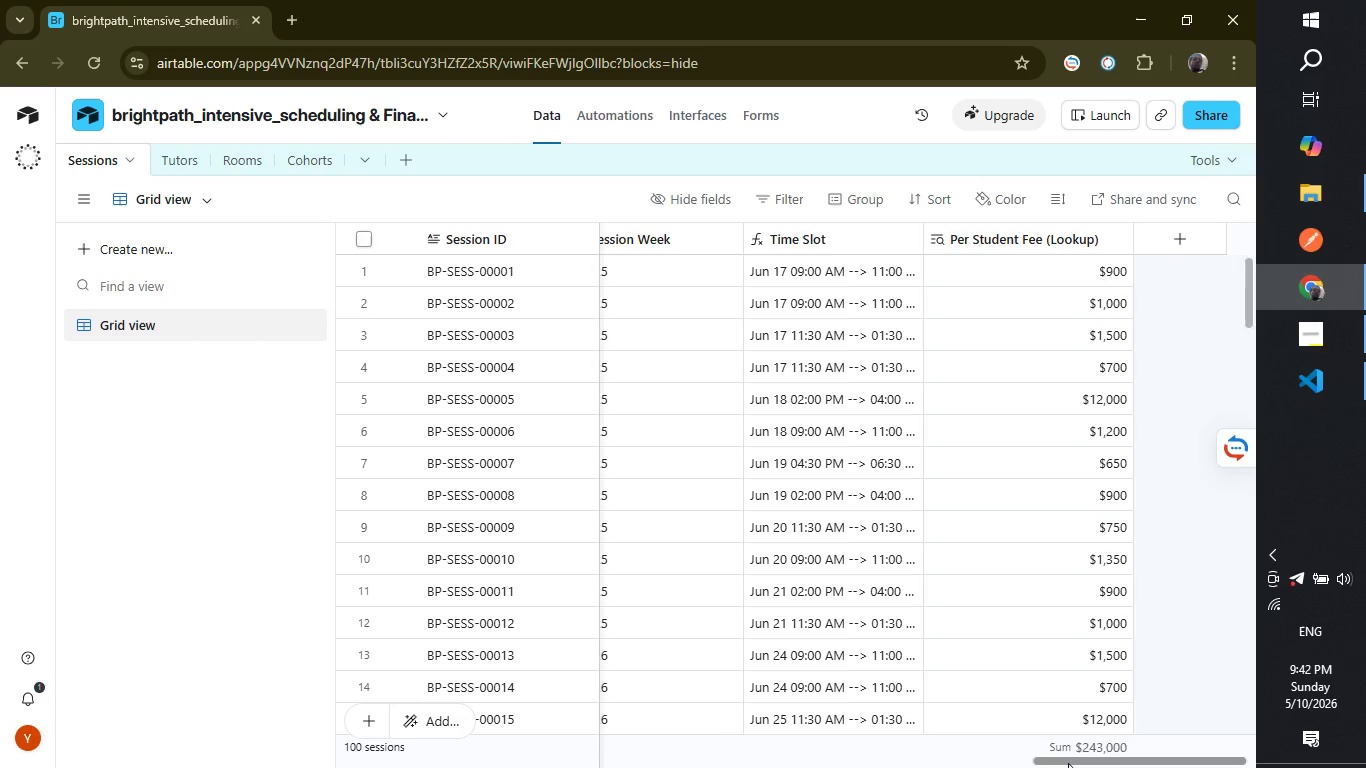 
left_click_drag(start_coordinate=[1069, 763], to_coordinate=[821, 767])
 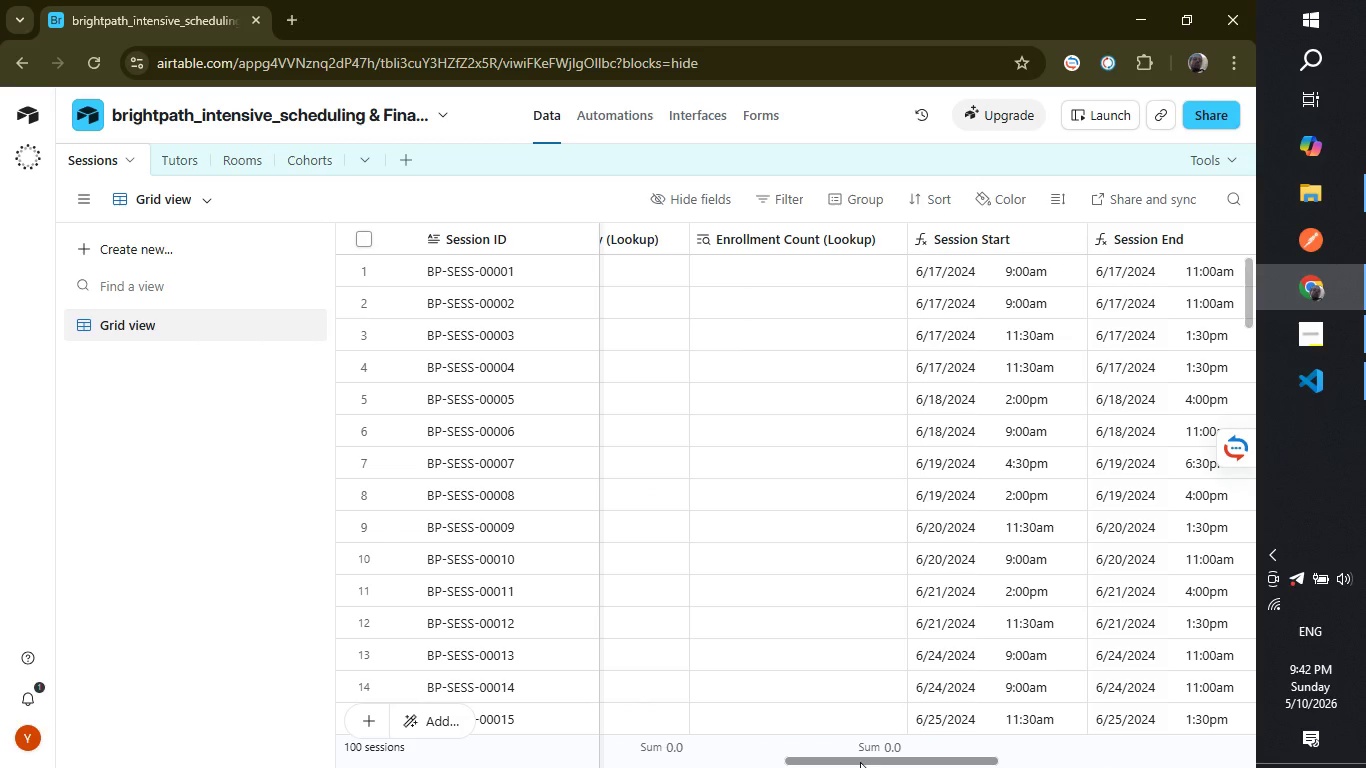 
left_click([860, 762])
 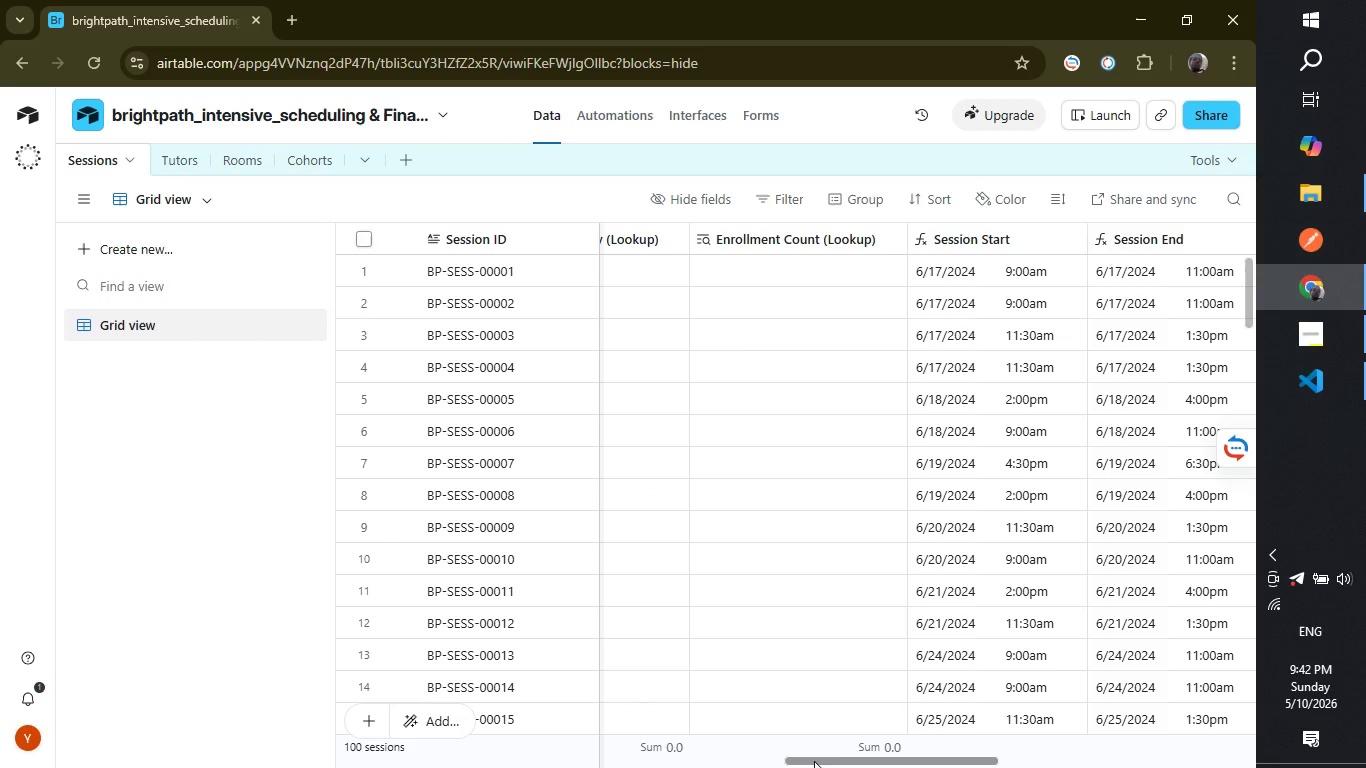 
left_click_drag(start_coordinate=[814, 761], to_coordinate=[503, 750])
 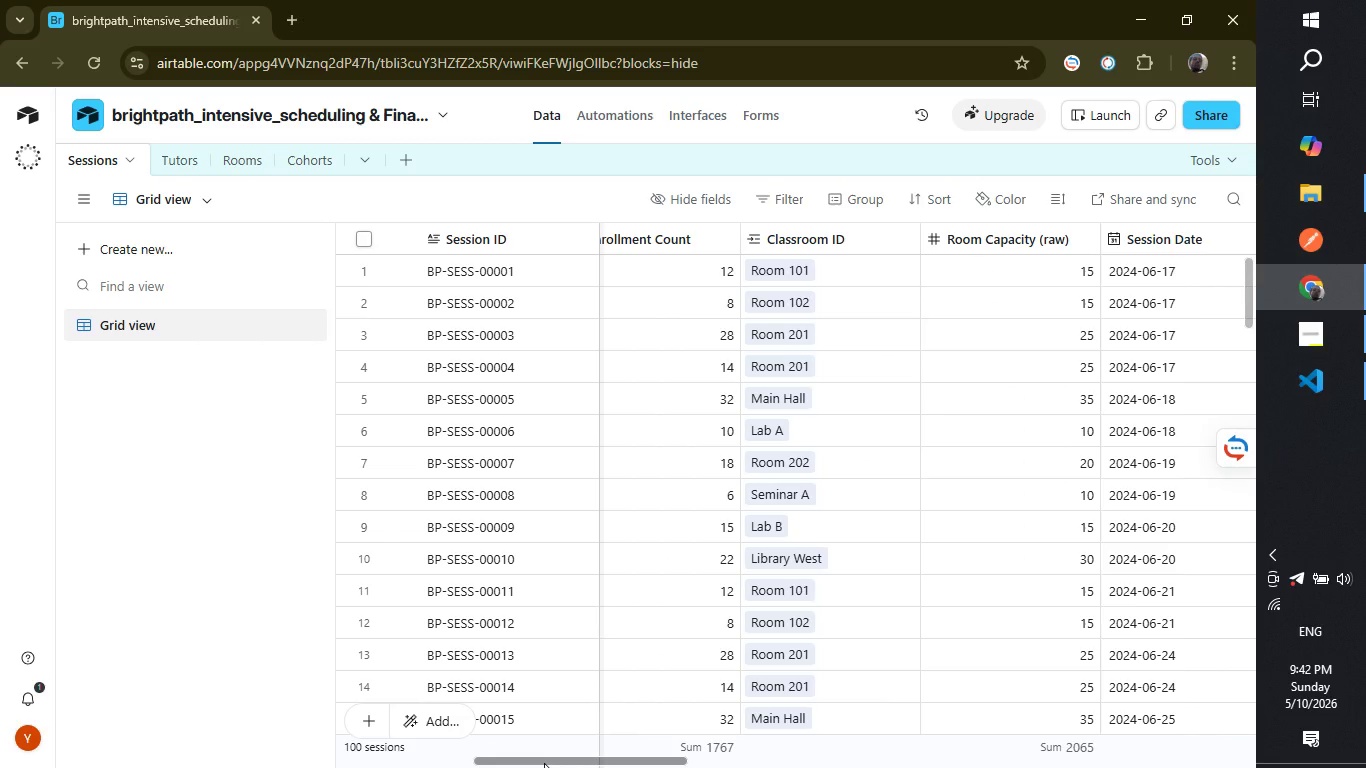 
left_click([544, 763])
 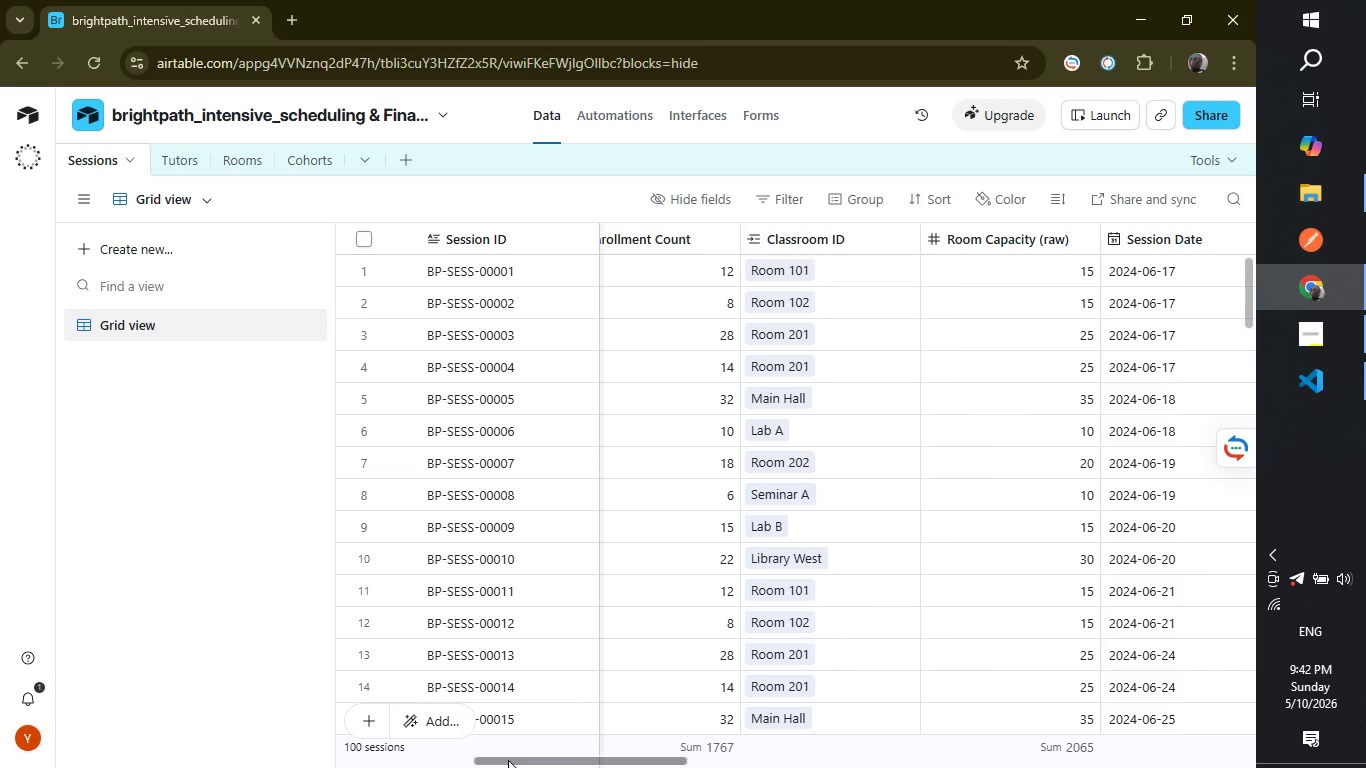 
left_click_drag(start_coordinate=[508, 760], to_coordinate=[206, 753])
 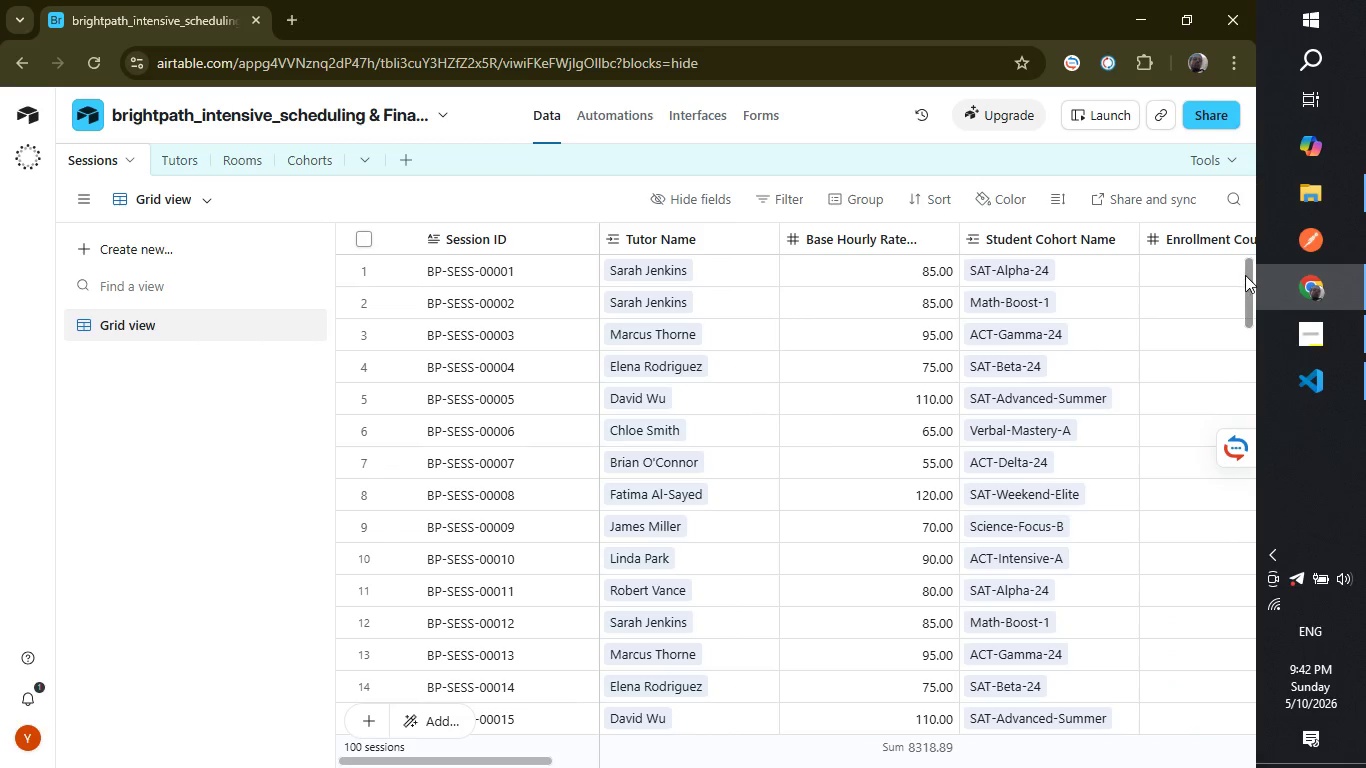 
left_click_drag(start_coordinate=[1244, 275], to_coordinate=[1239, 431])
 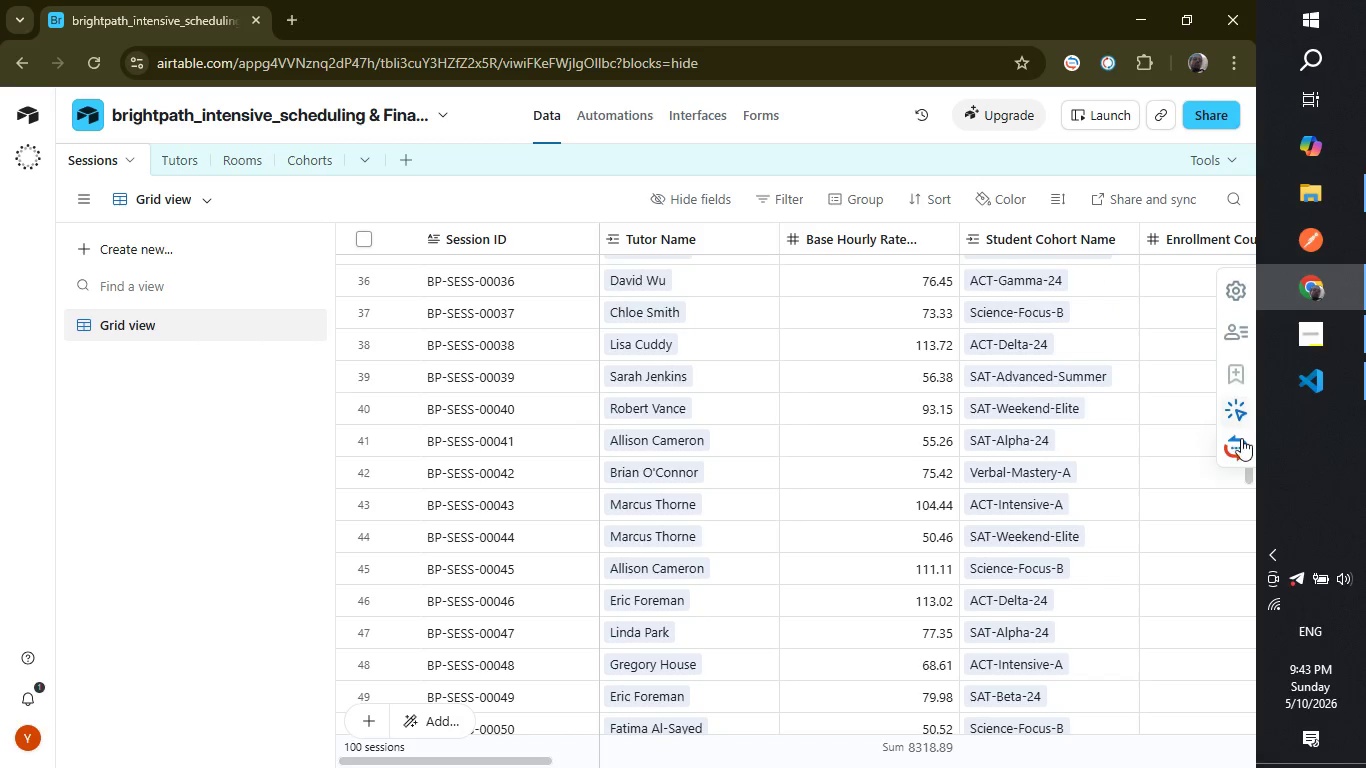 
mouse_move([1248, 493])
 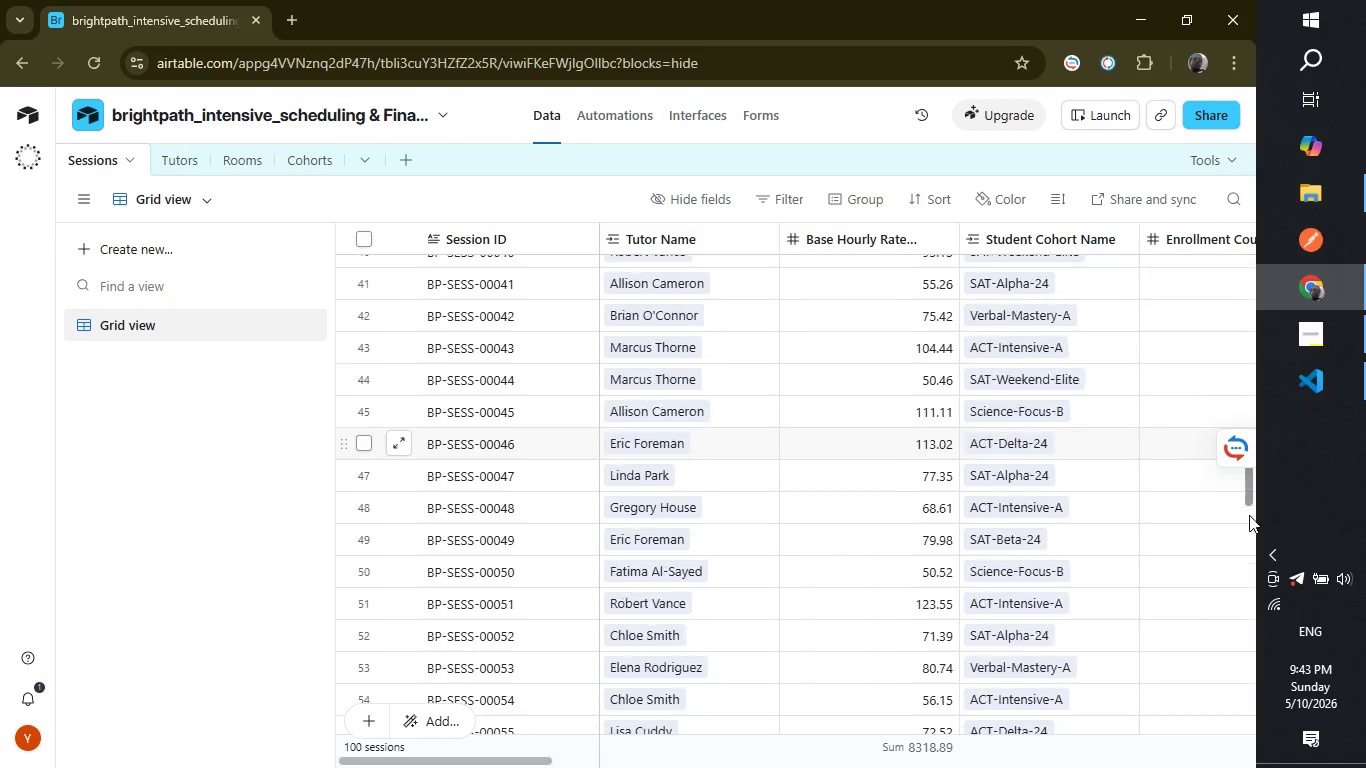 
left_click_drag(start_coordinate=[1248, 471], to_coordinate=[1249, 559])
 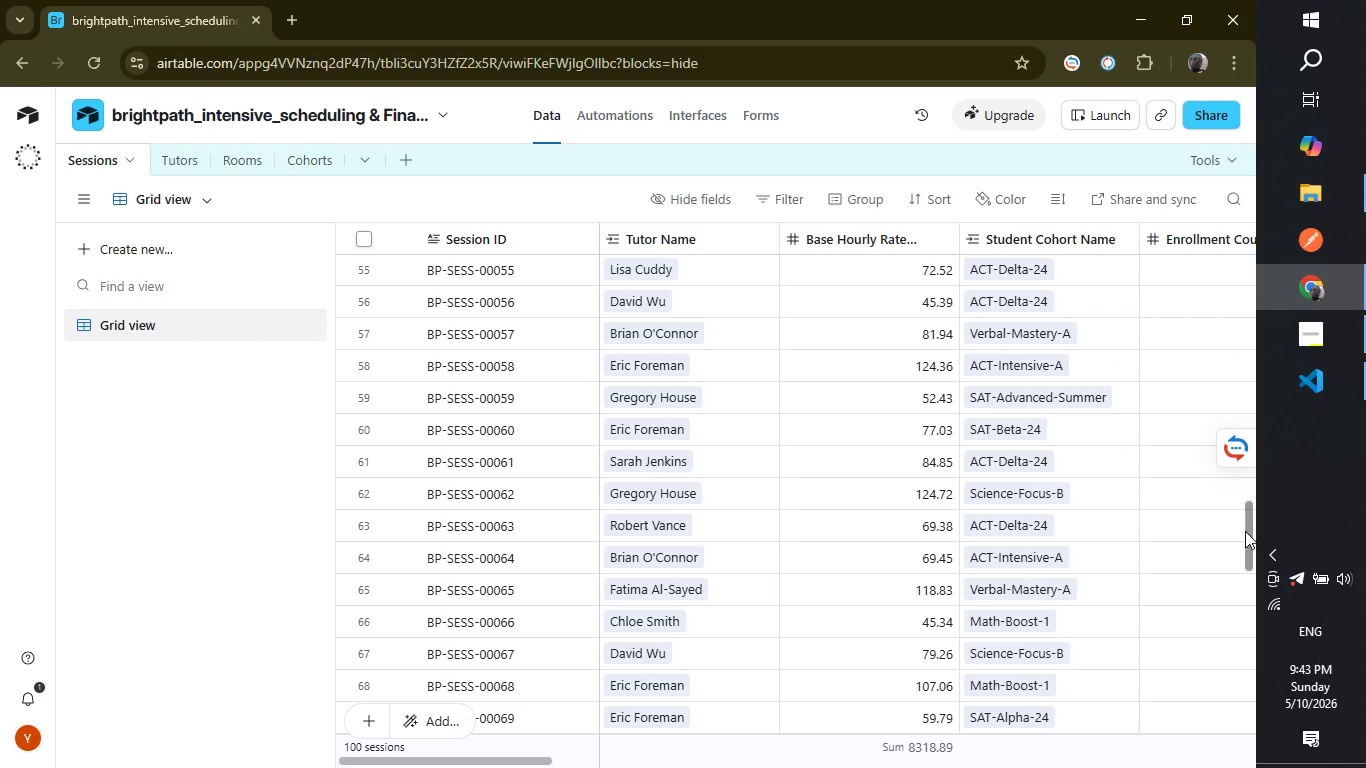 
left_click_drag(start_coordinate=[1245, 531], to_coordinate=[1244, 614])
 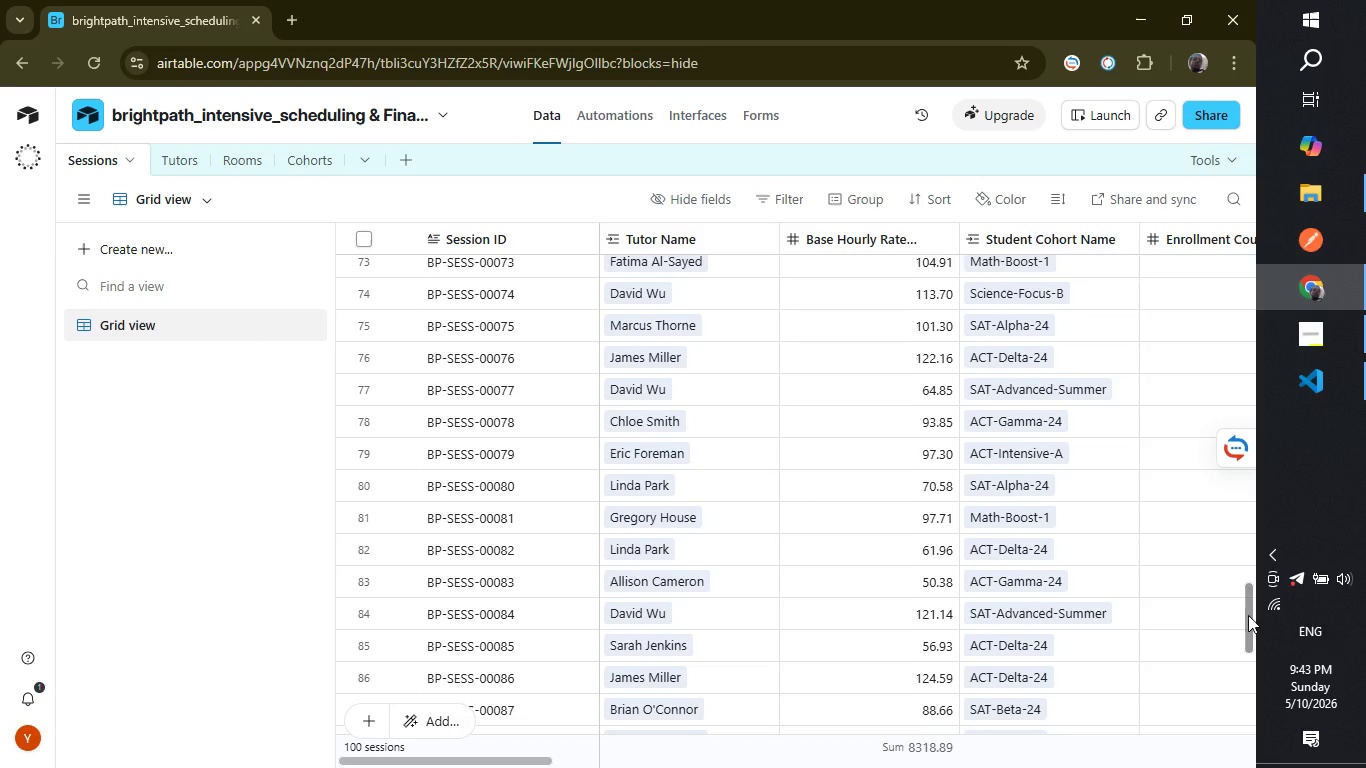 
left_click_drag(start_coordinate=[1248, 613], to_coordinate=[1244, 678])
 